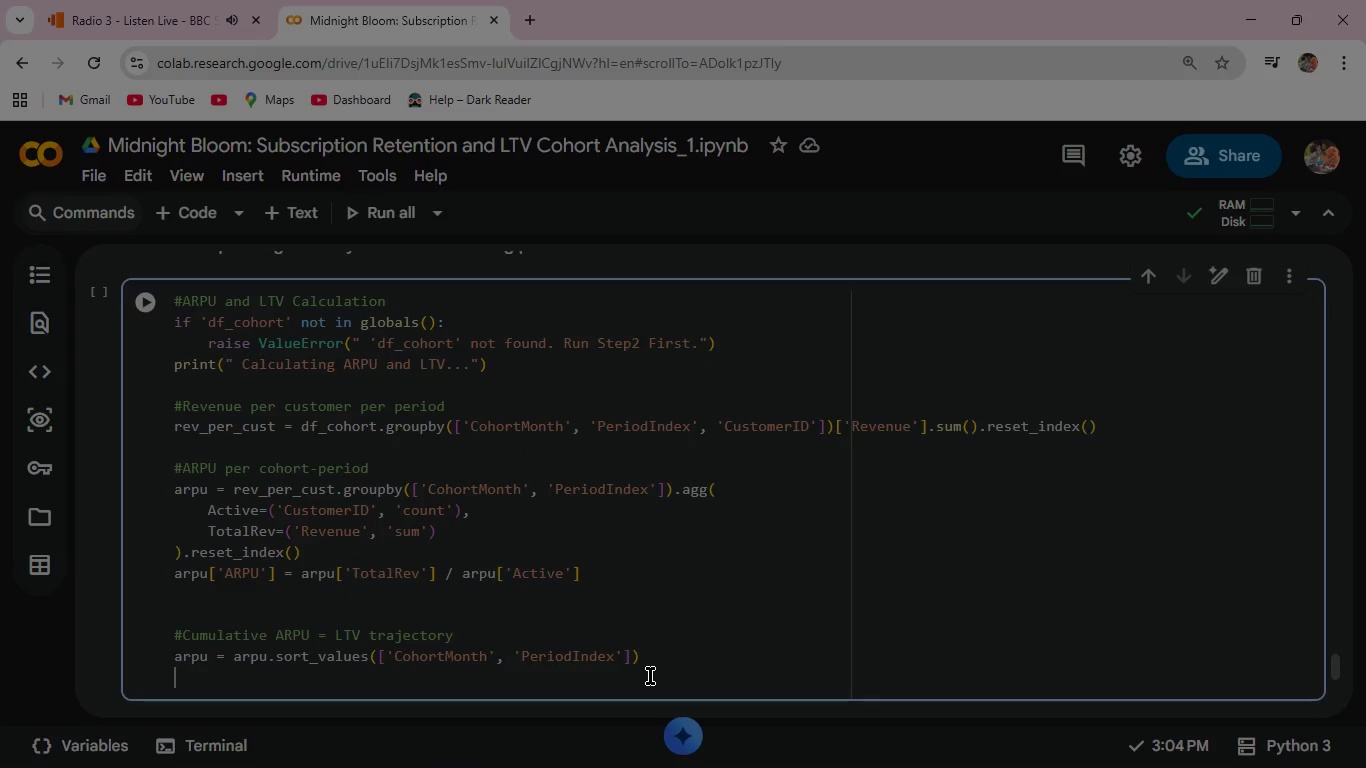 
type(arpu['CumulativeARPU)
 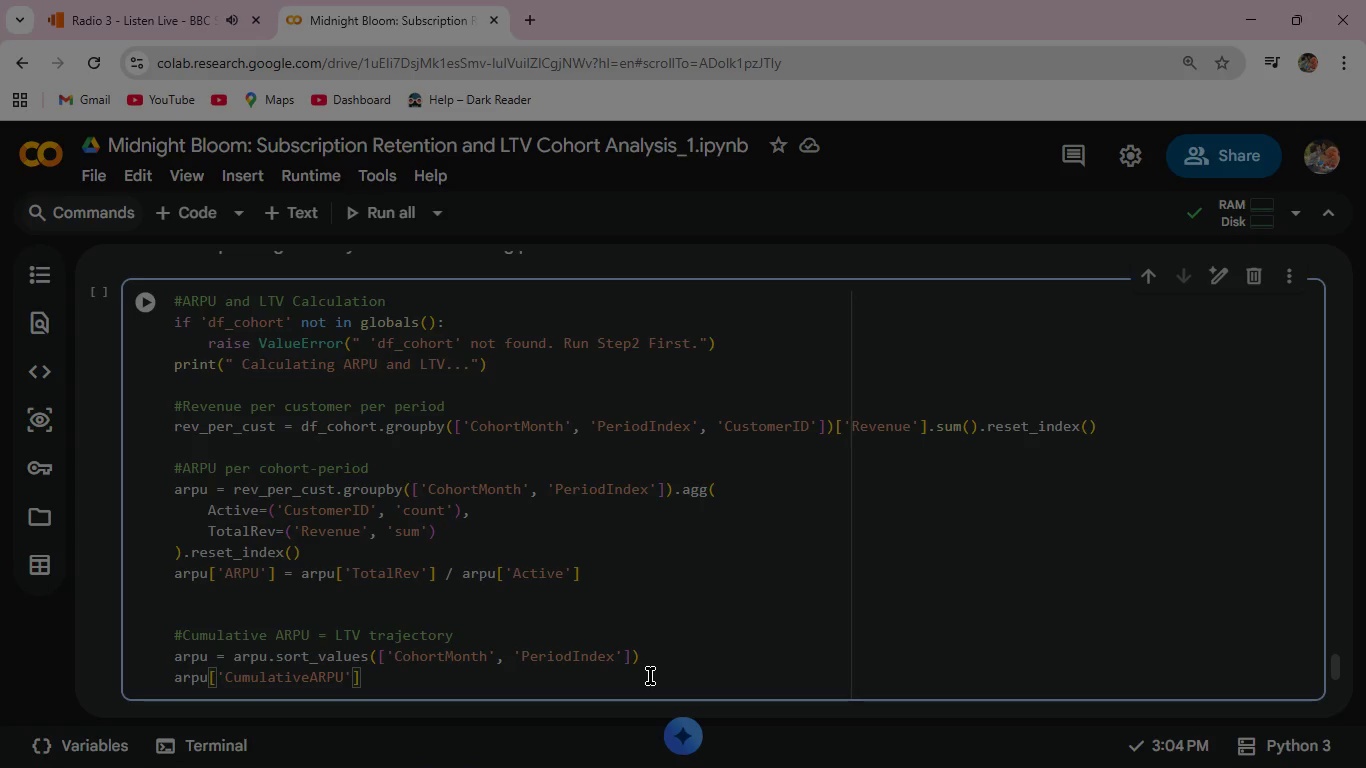 
key(ArrowRight)
 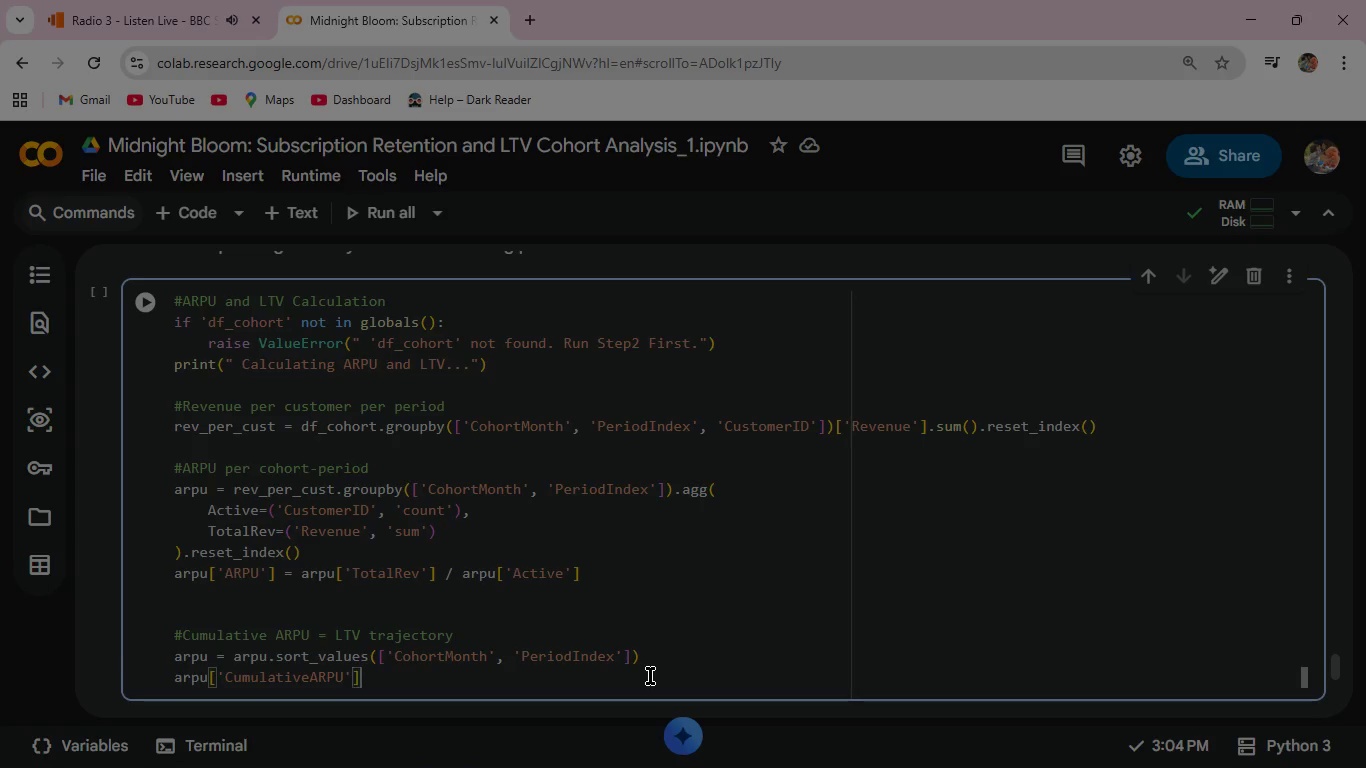 
key(ArrowRight)
 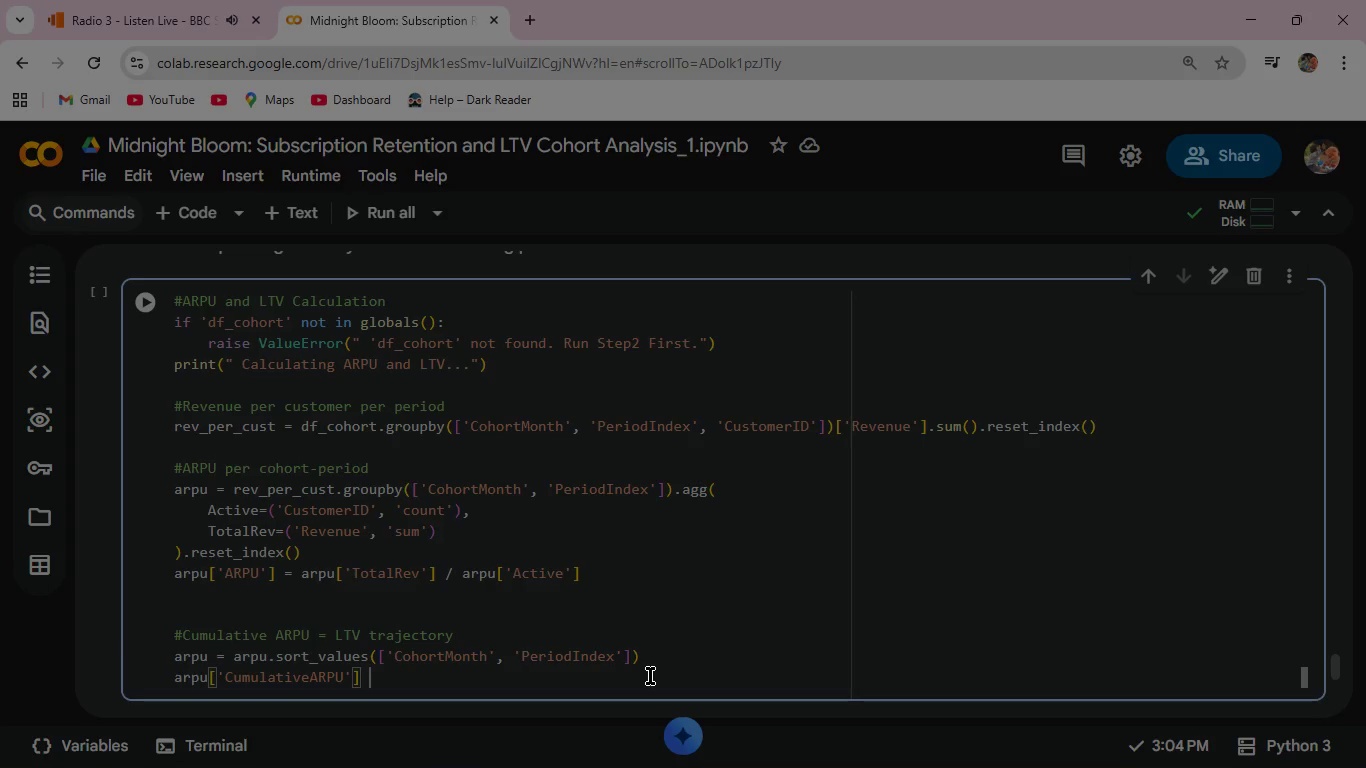 
type( = arpu.groupby)
 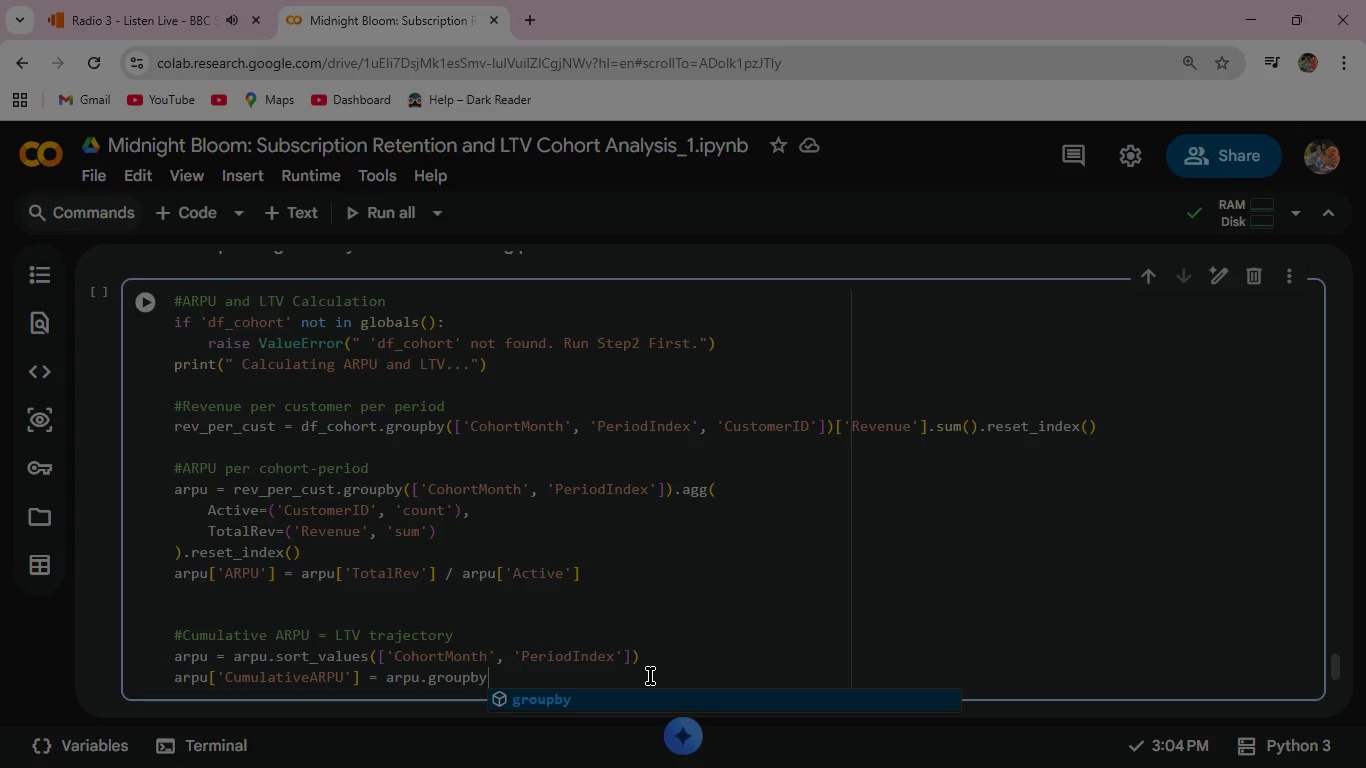 
wait(5.81)
 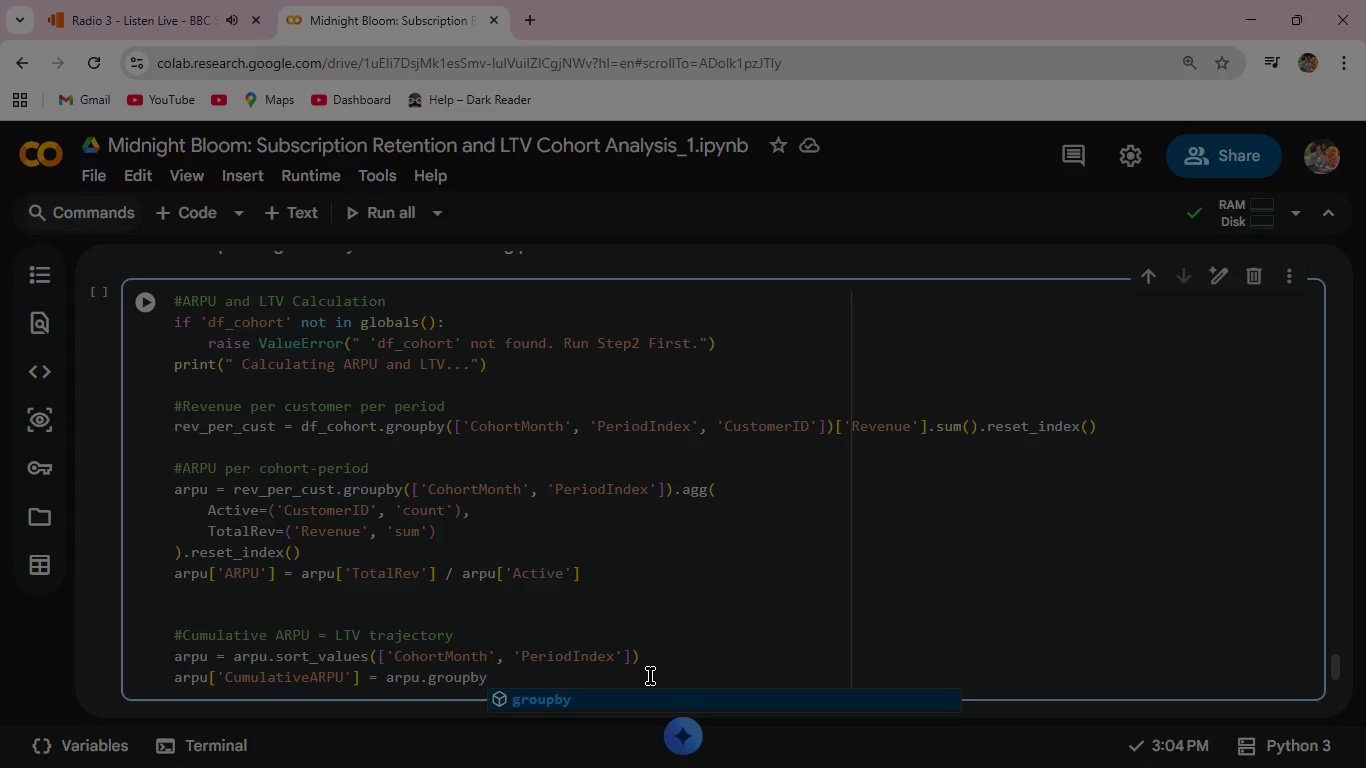 
type(('CohortMonth)
 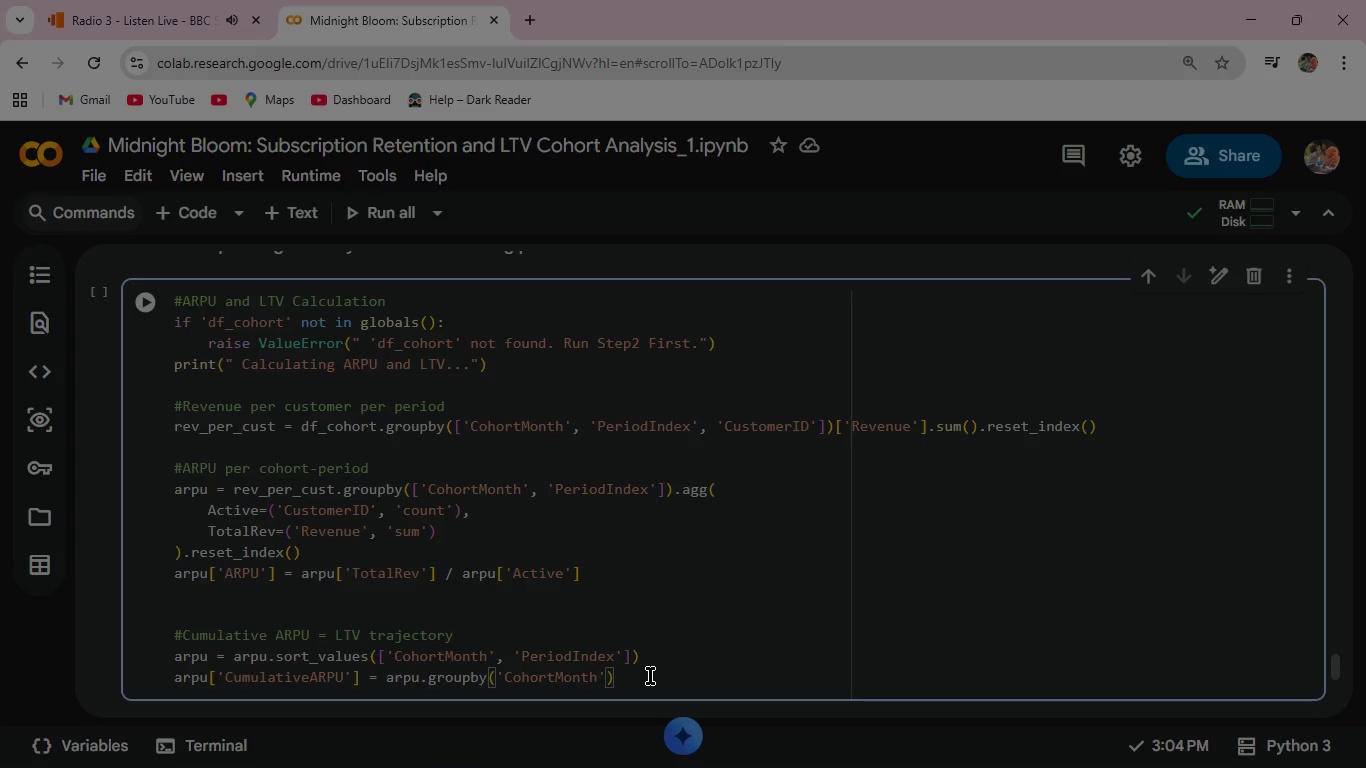 
key(ArrowRight)
 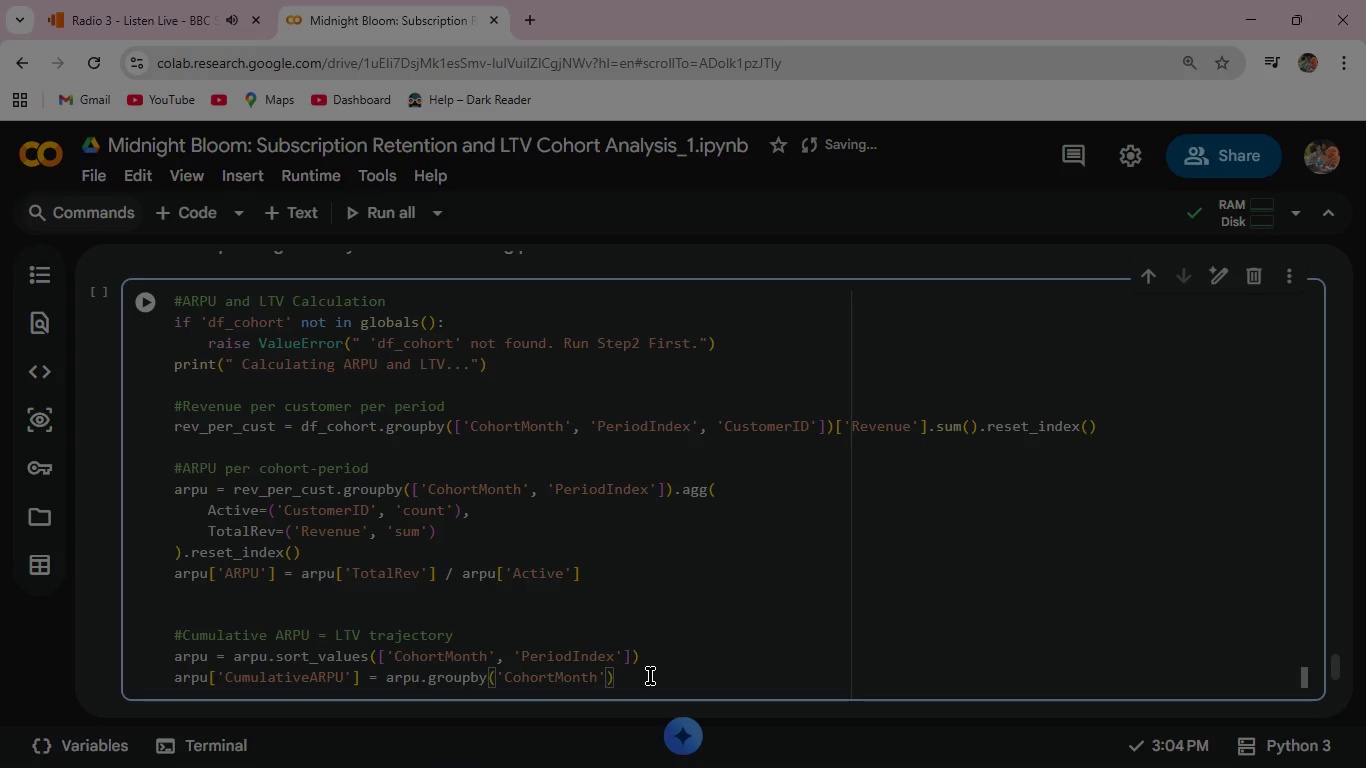 
key(ArrowRight)
 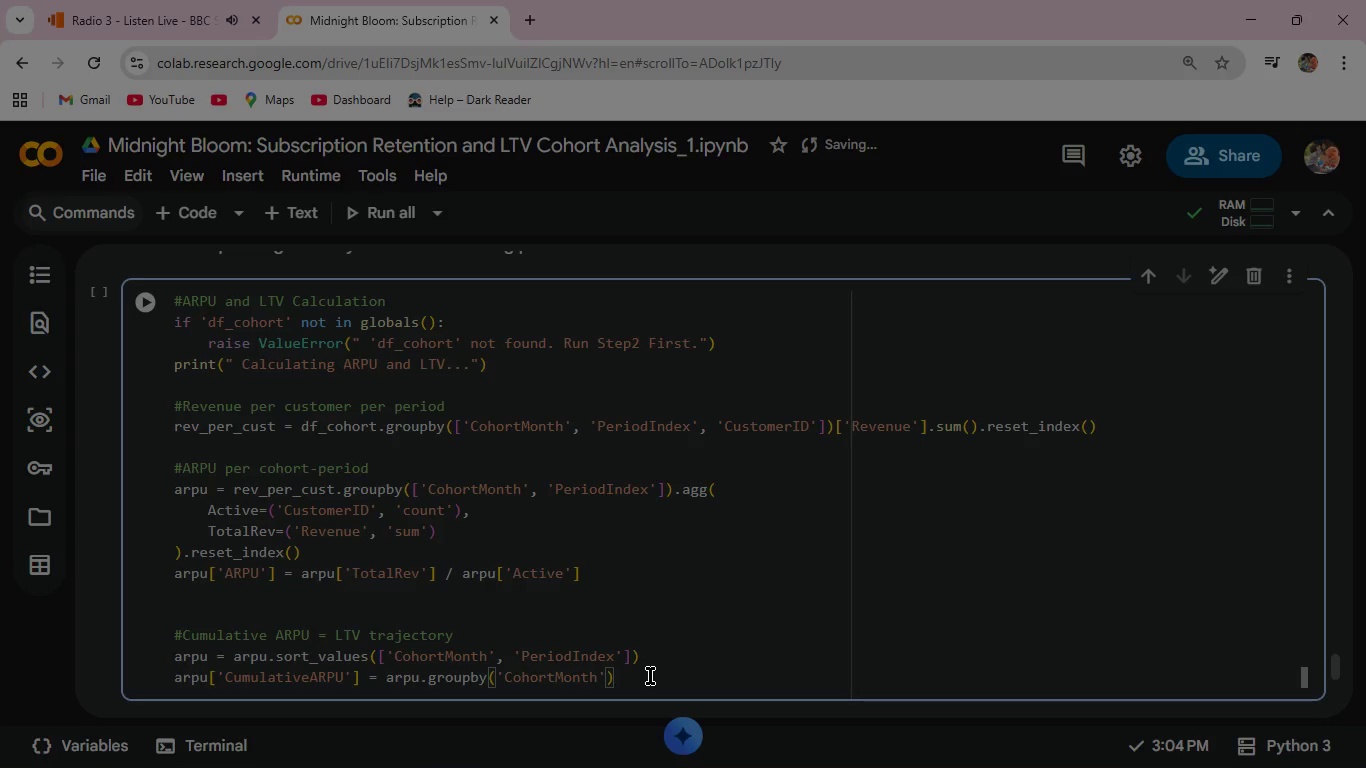 
type(['ARPU)
 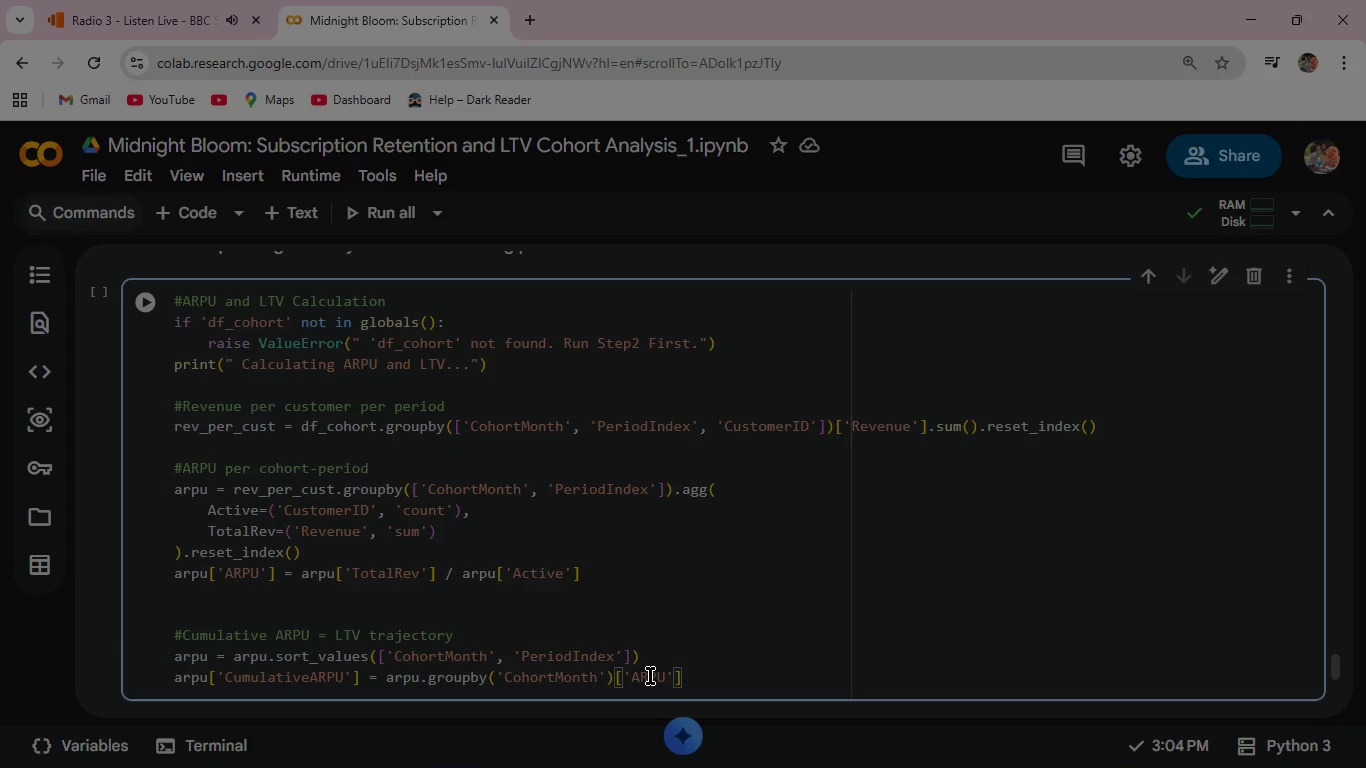 
key(ArrowRight)
 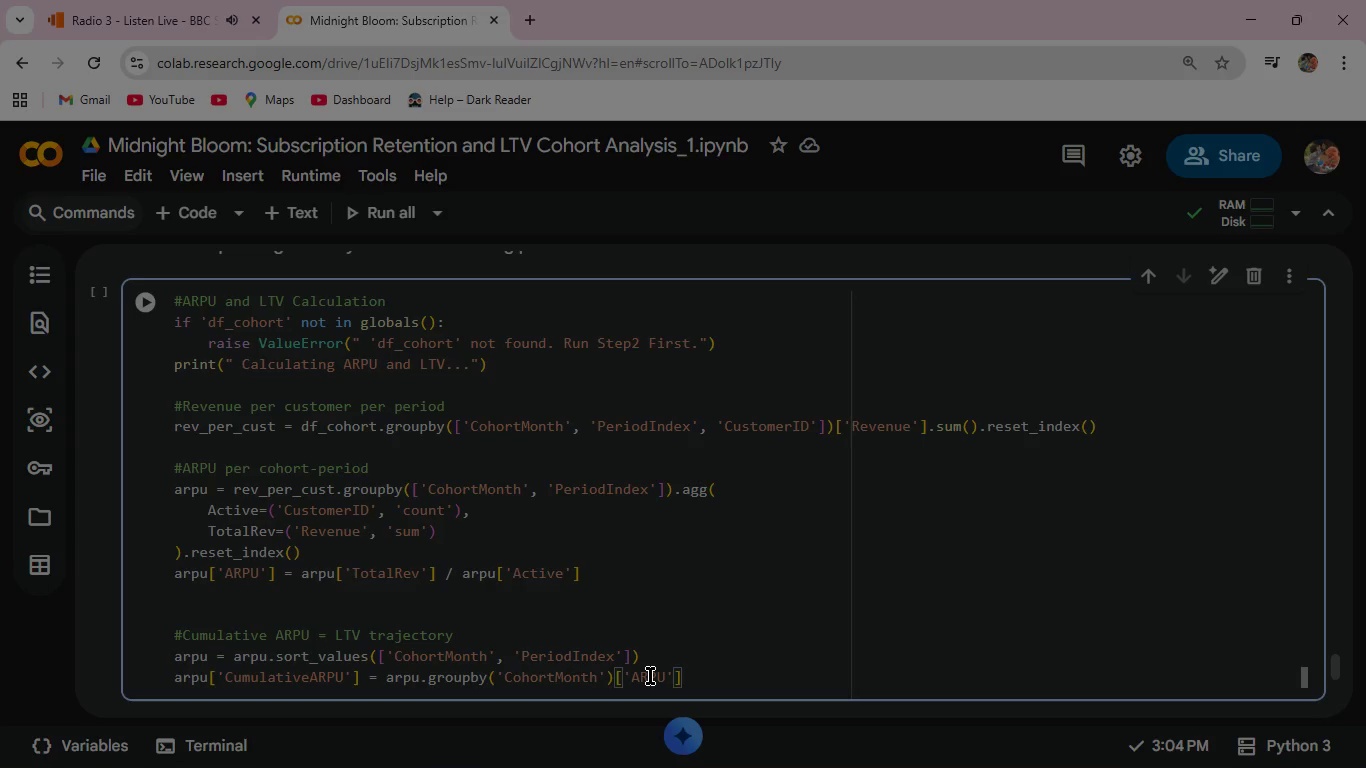 
key(ArrowRight)
 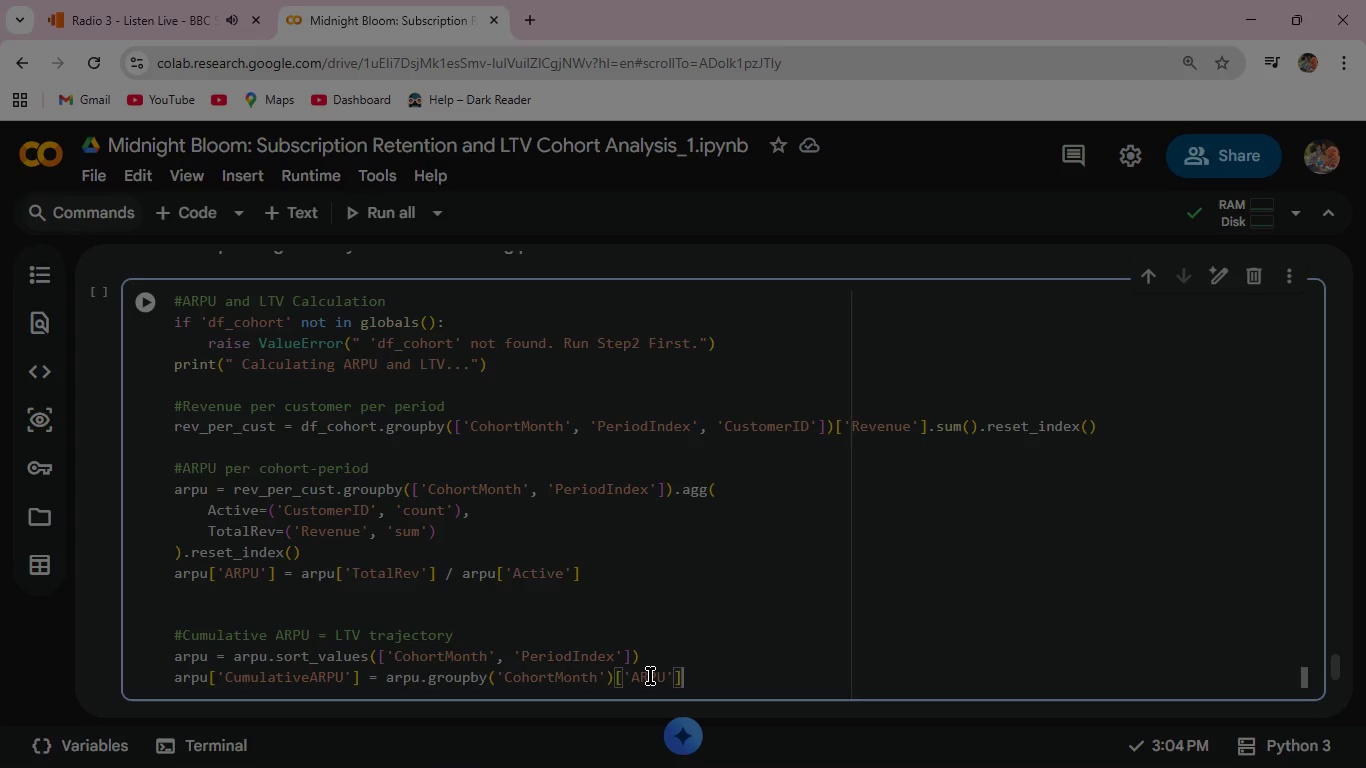 
type(.s)
key(Backspace)
type(cumsum()
 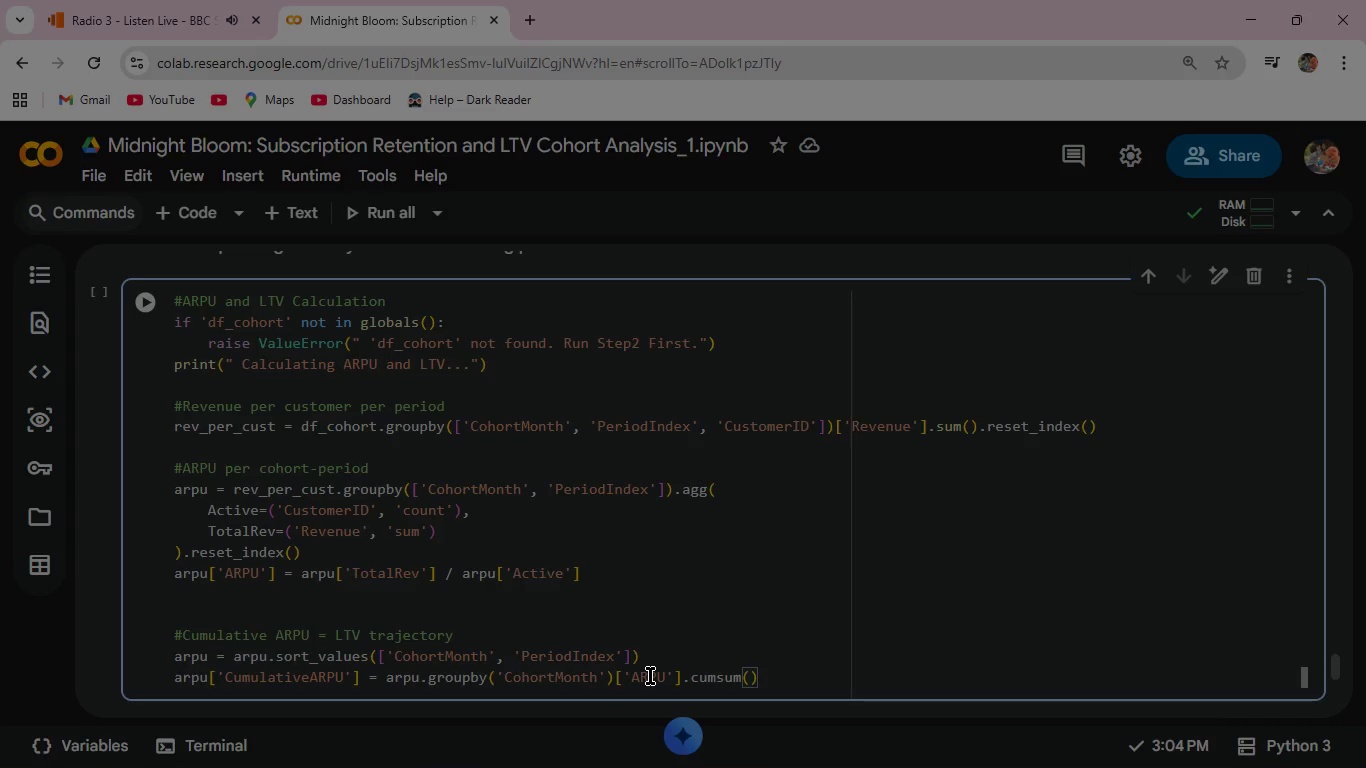 
key(ArrowRight)
 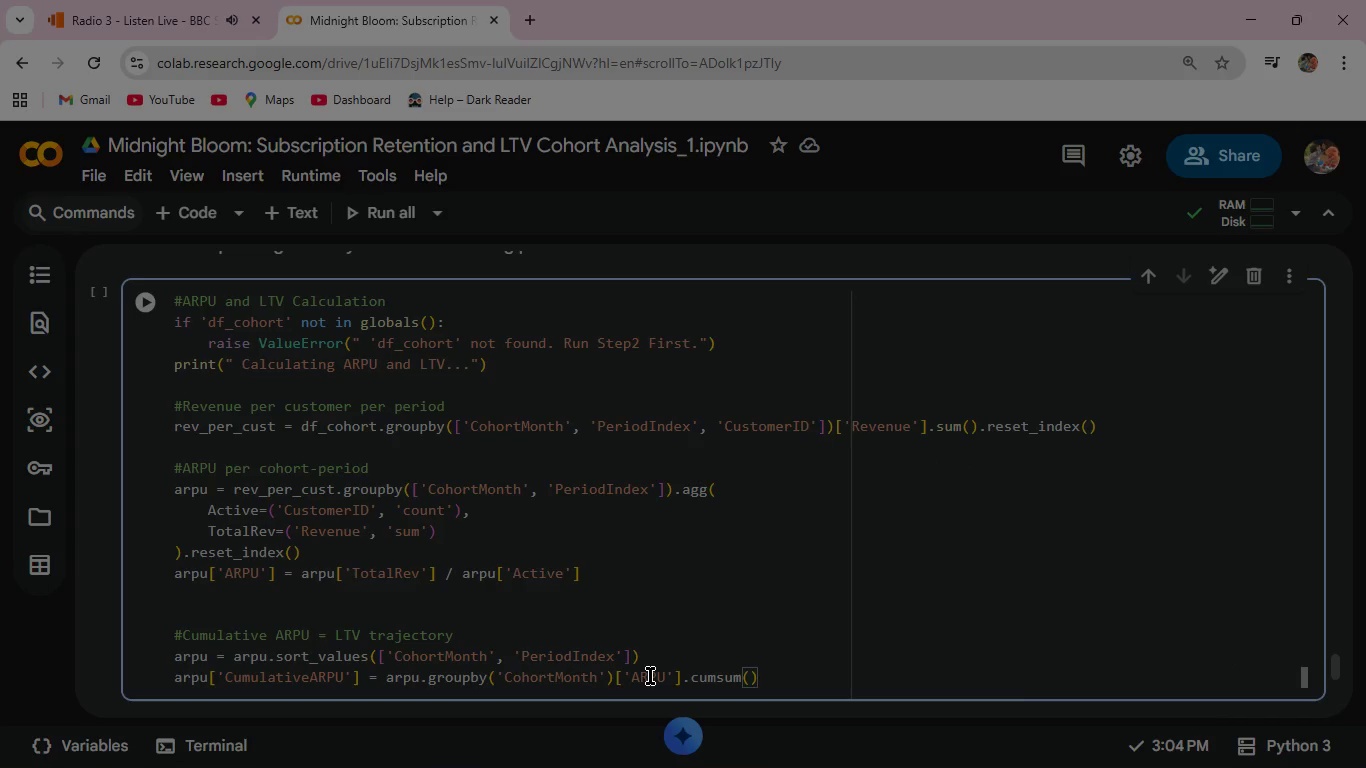 
key(Enter)
 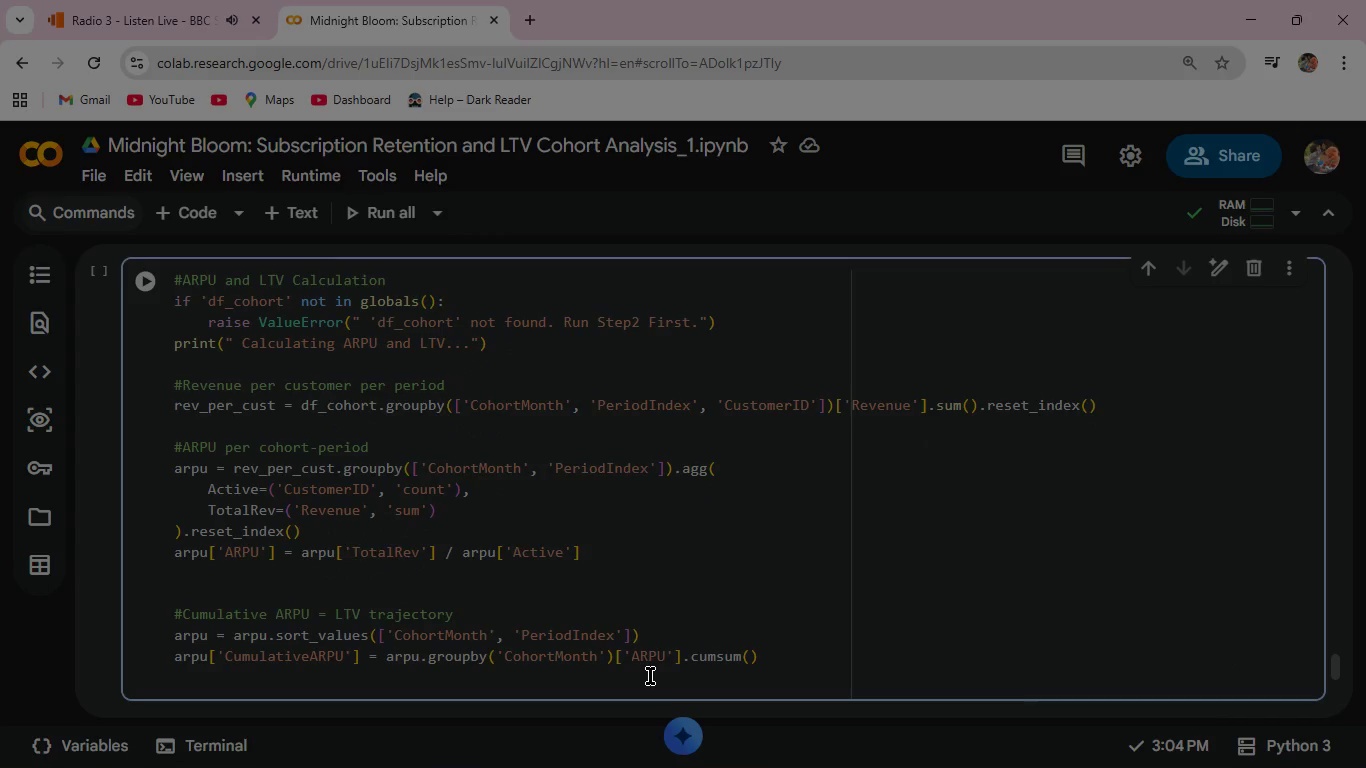 
wait(8.55)
 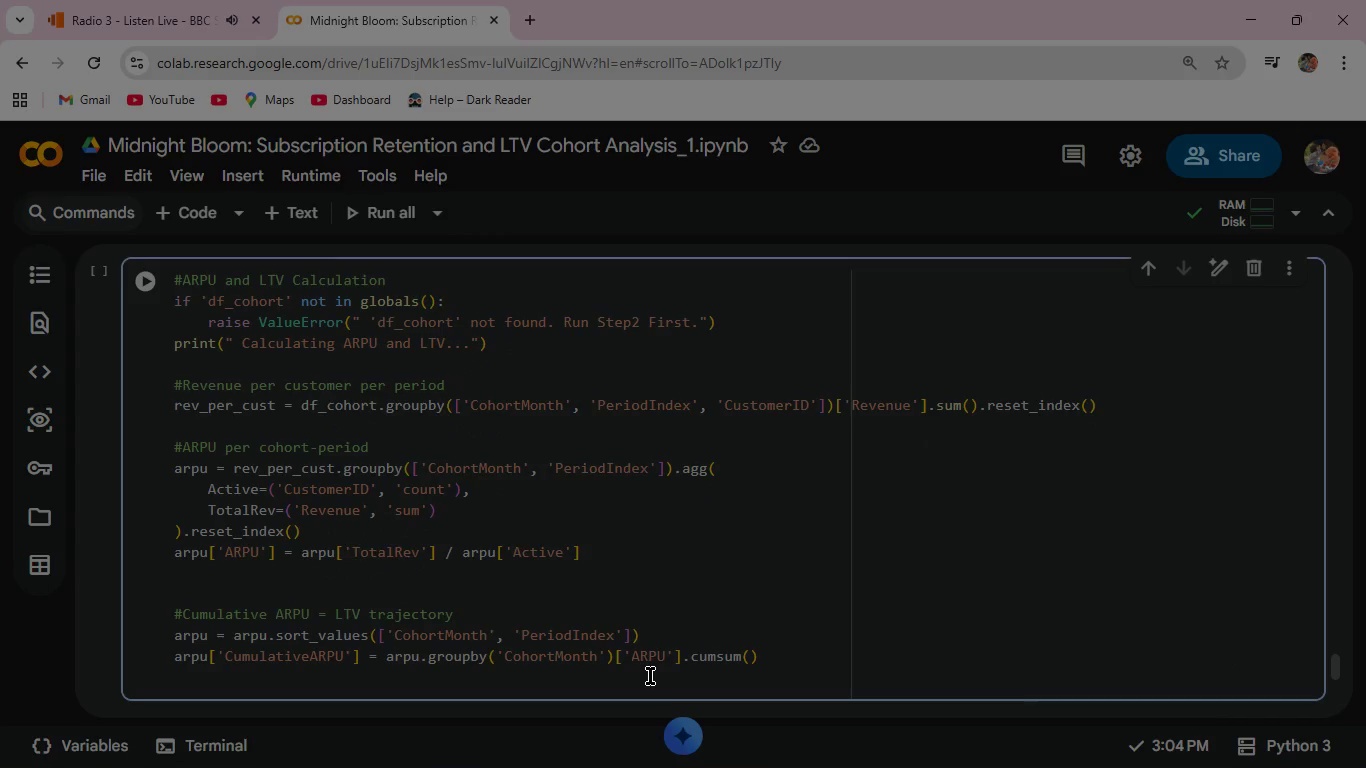 
key(Enter)
 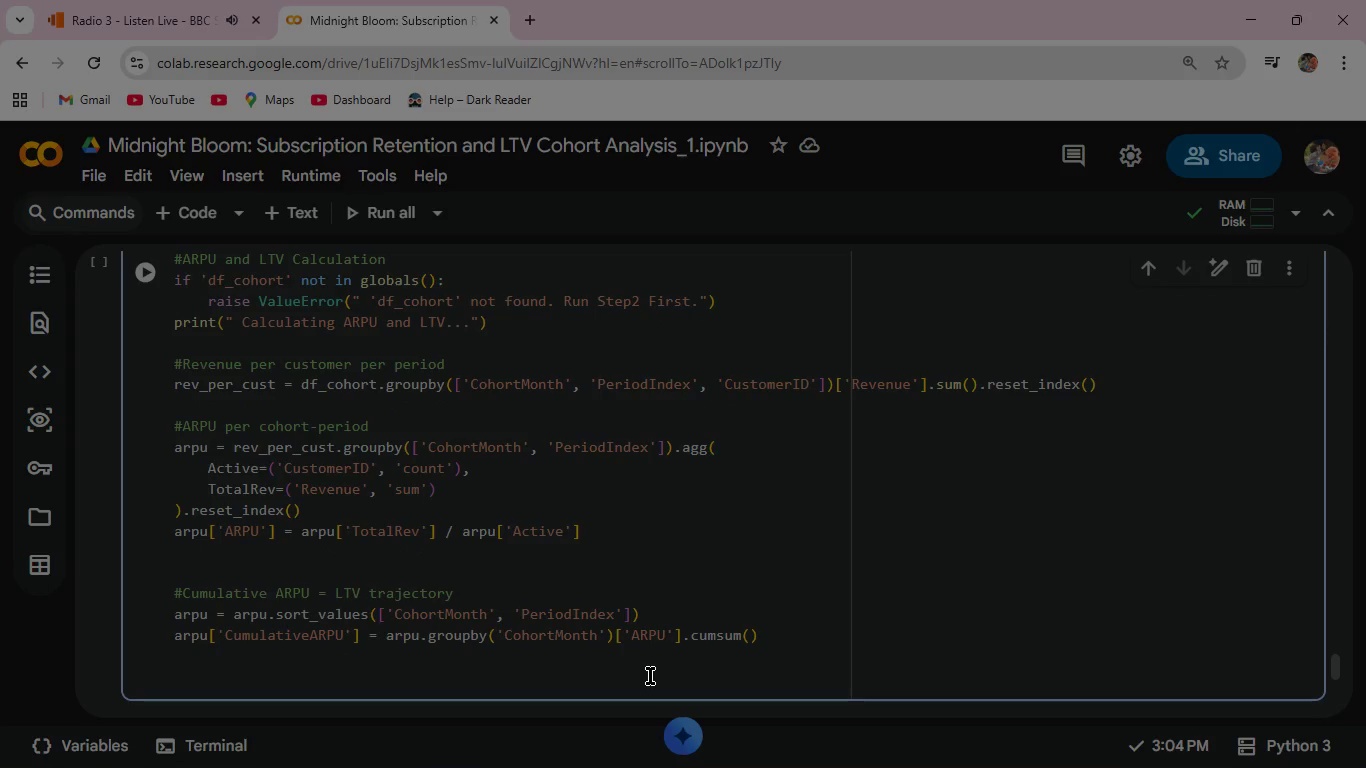 
type(print(f" Calculated metrics for {arpu)
 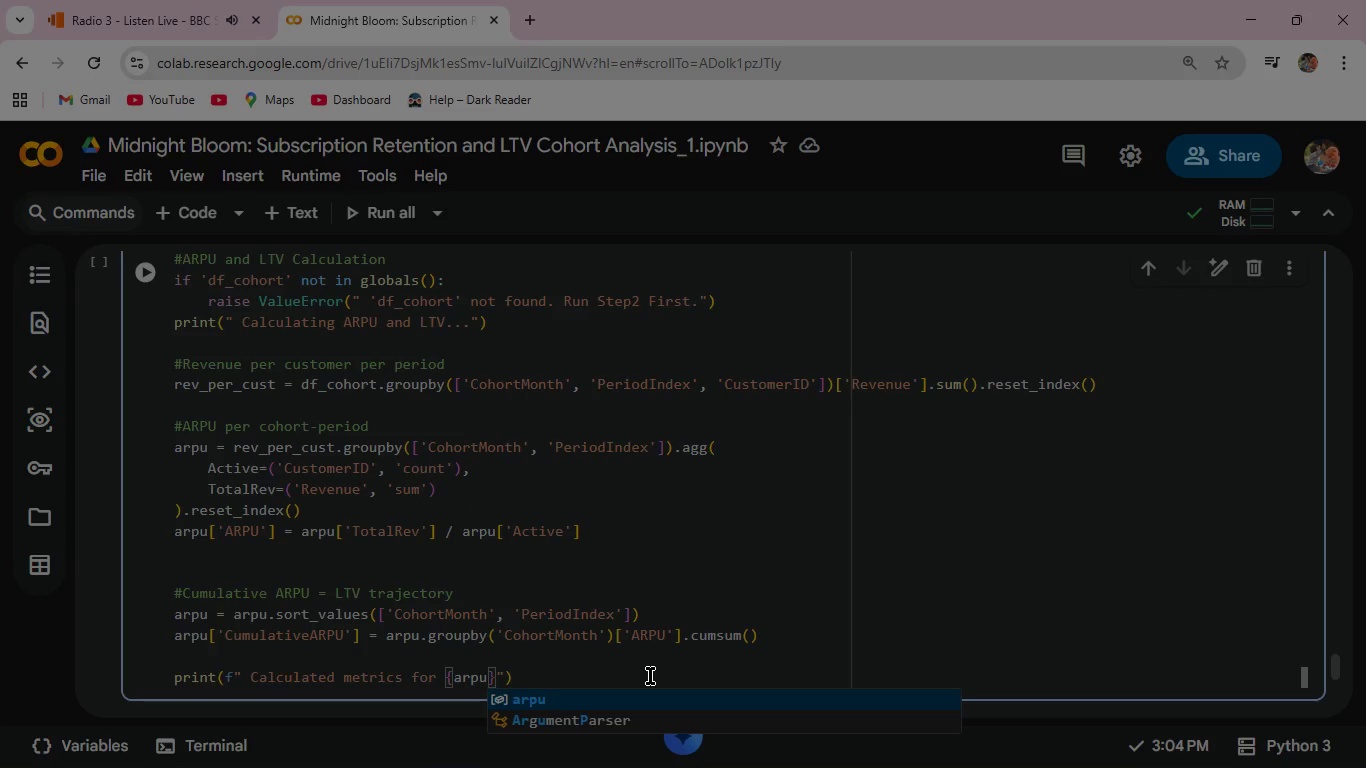 
key(BracketLeft)
 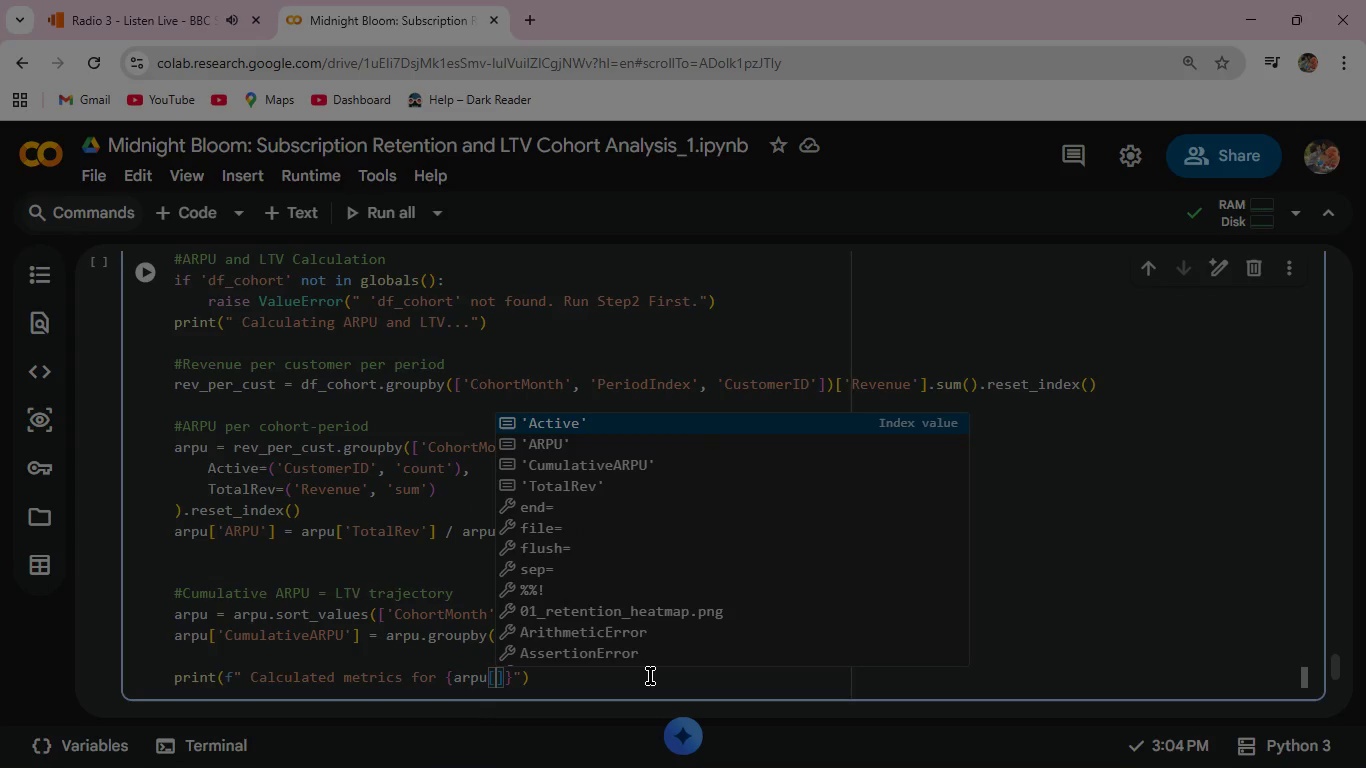 
key(Quote)
 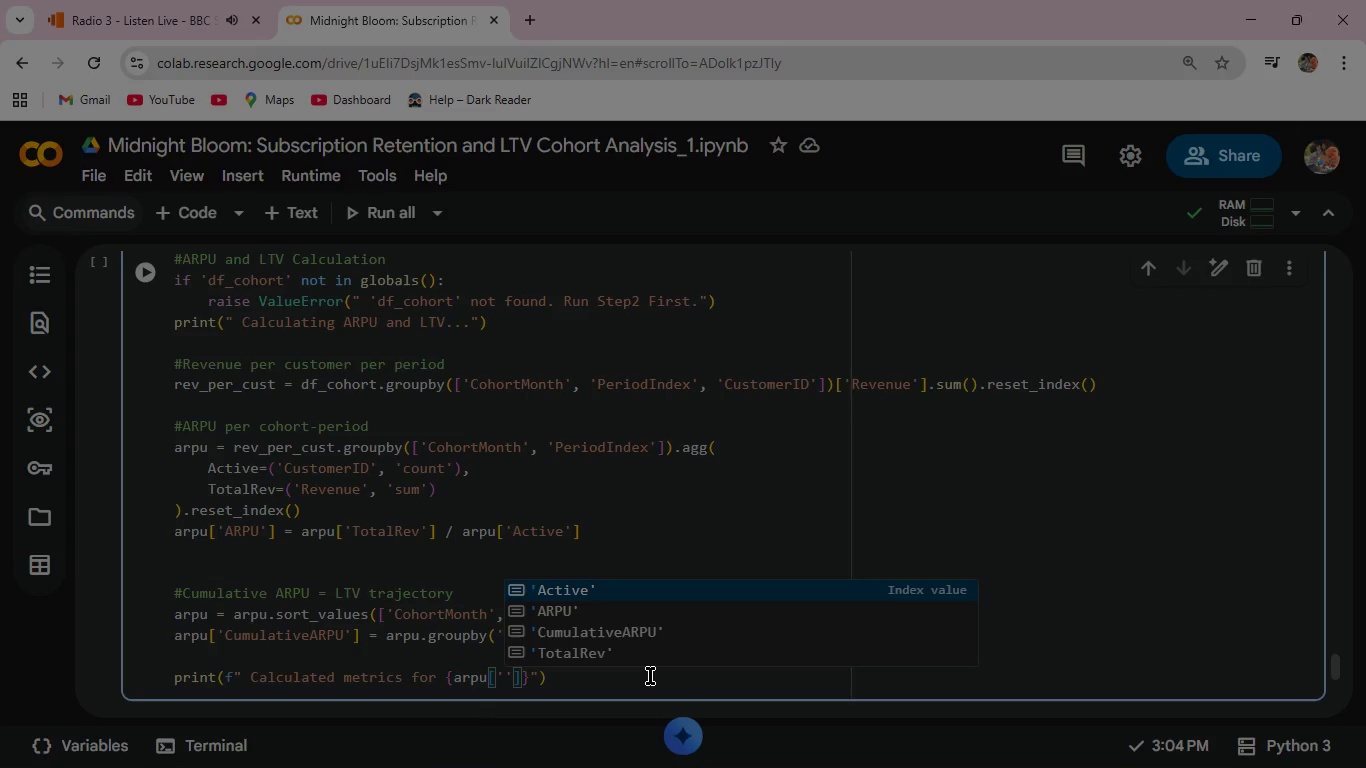 
type(CohortMonth)
 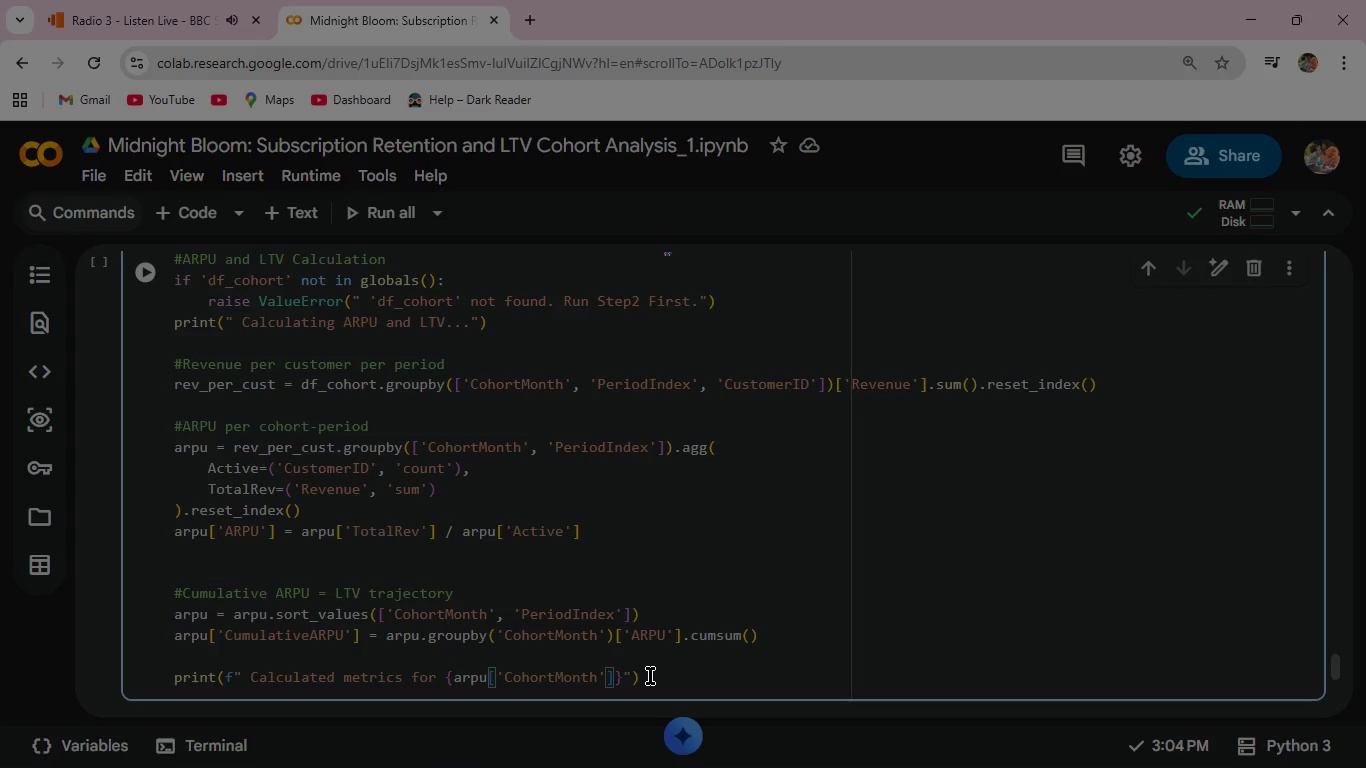 
key(ArrowRight)
 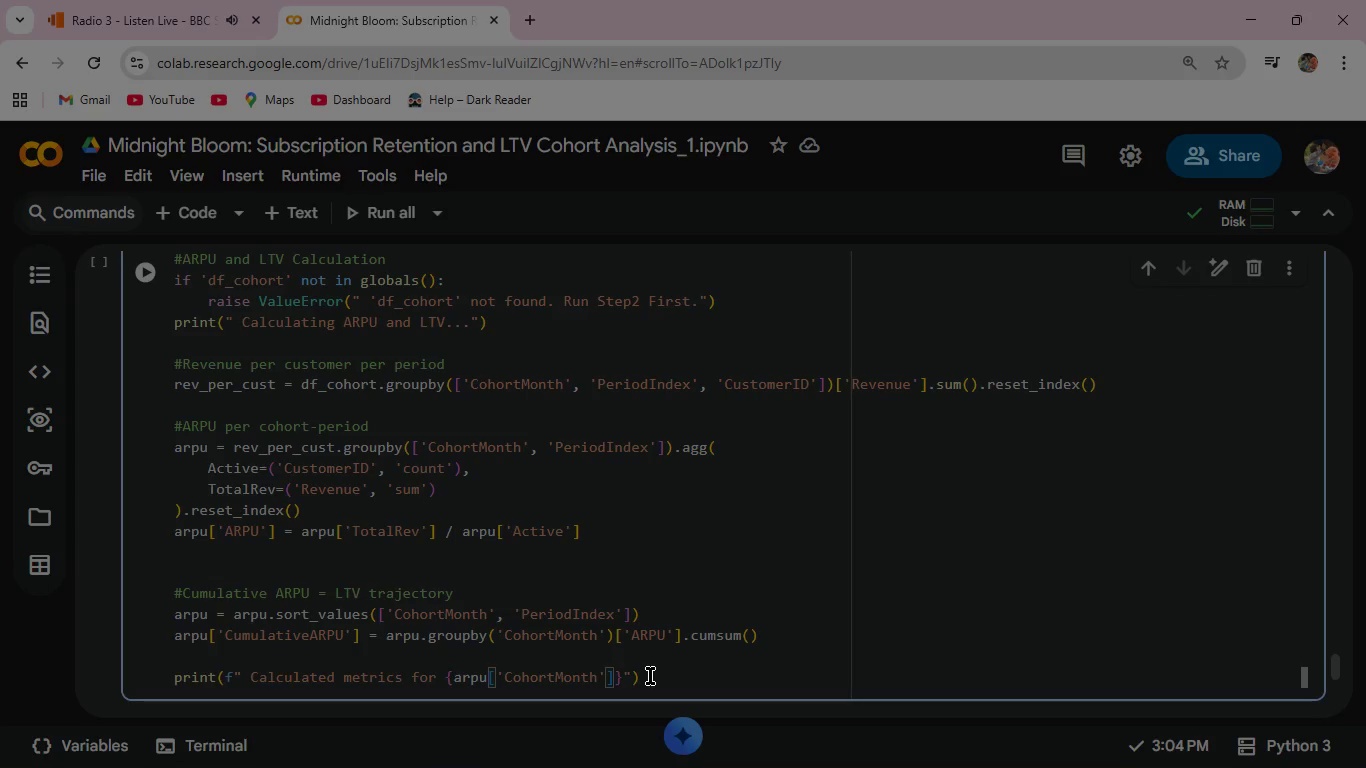 
key(ArrowRight)
 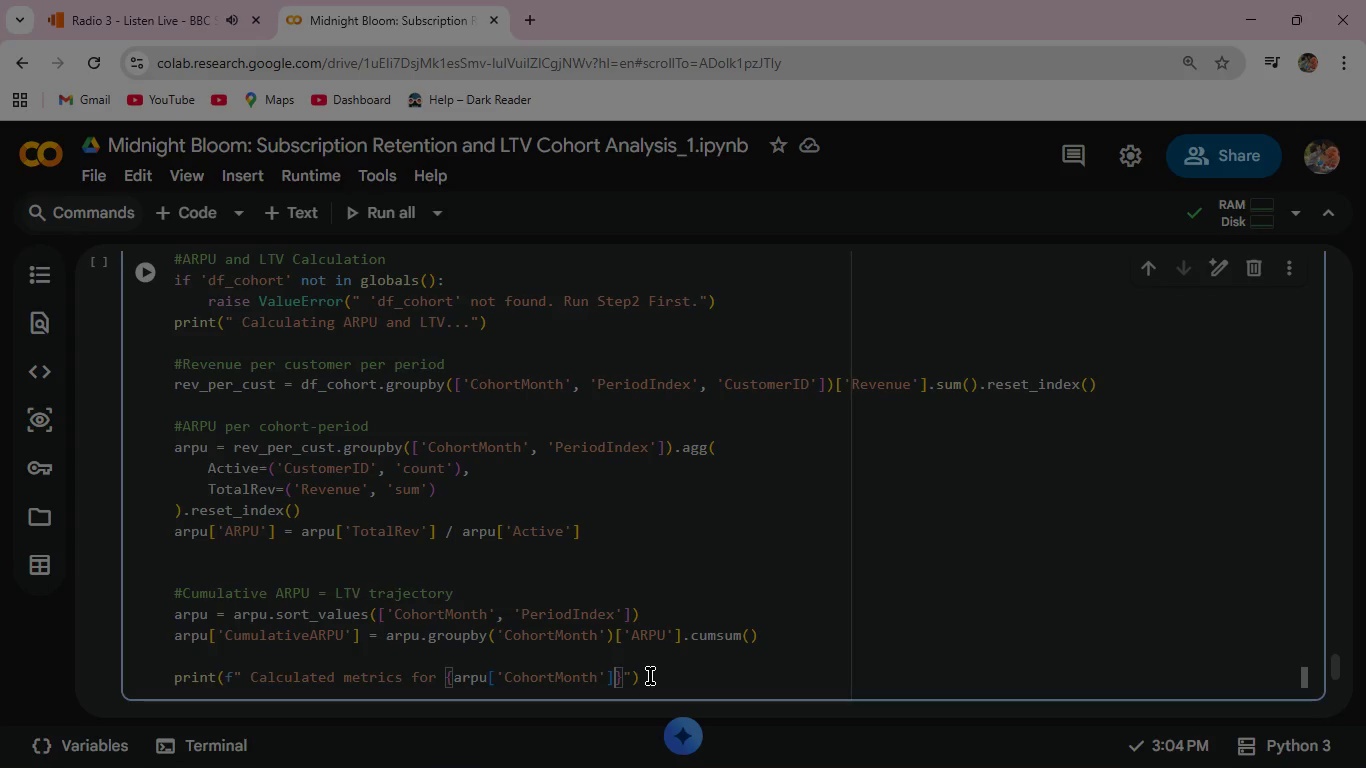 
type(.nu)
 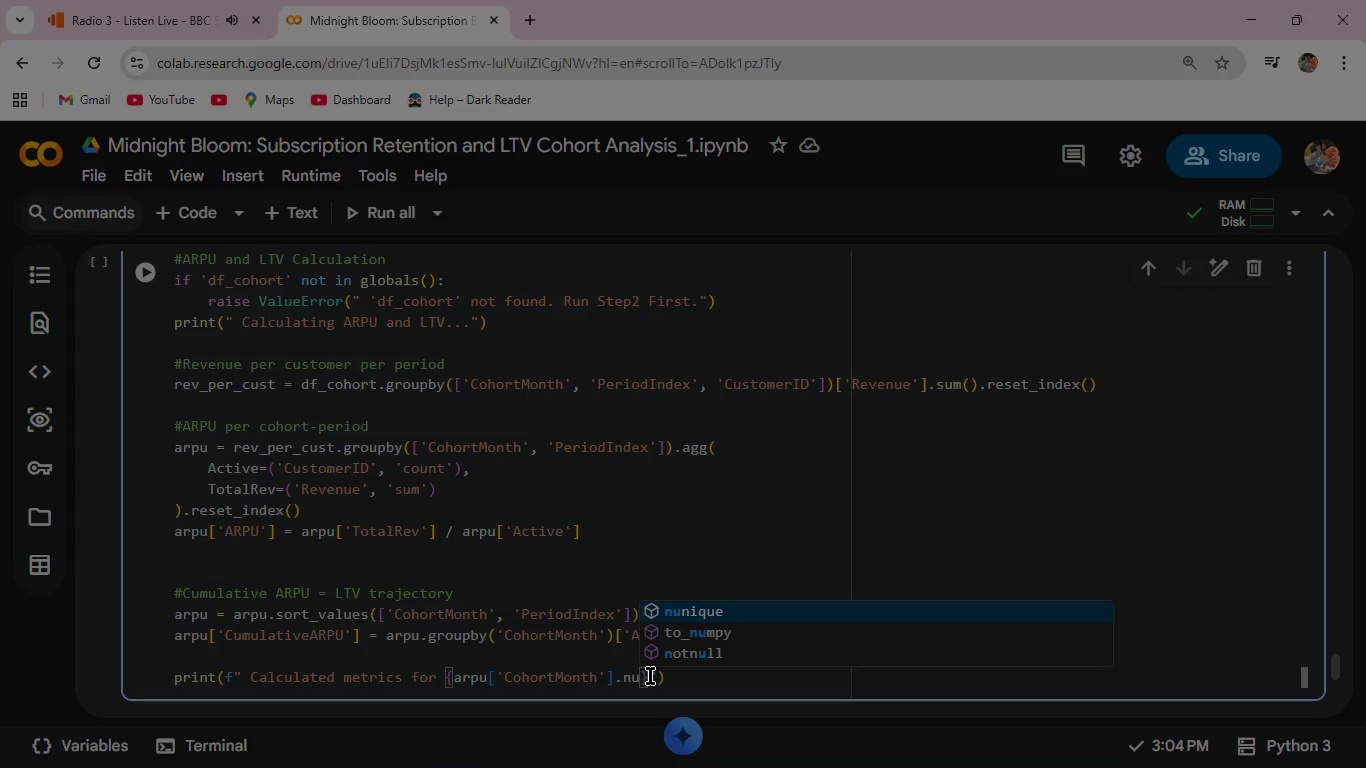 
key(Enter)
 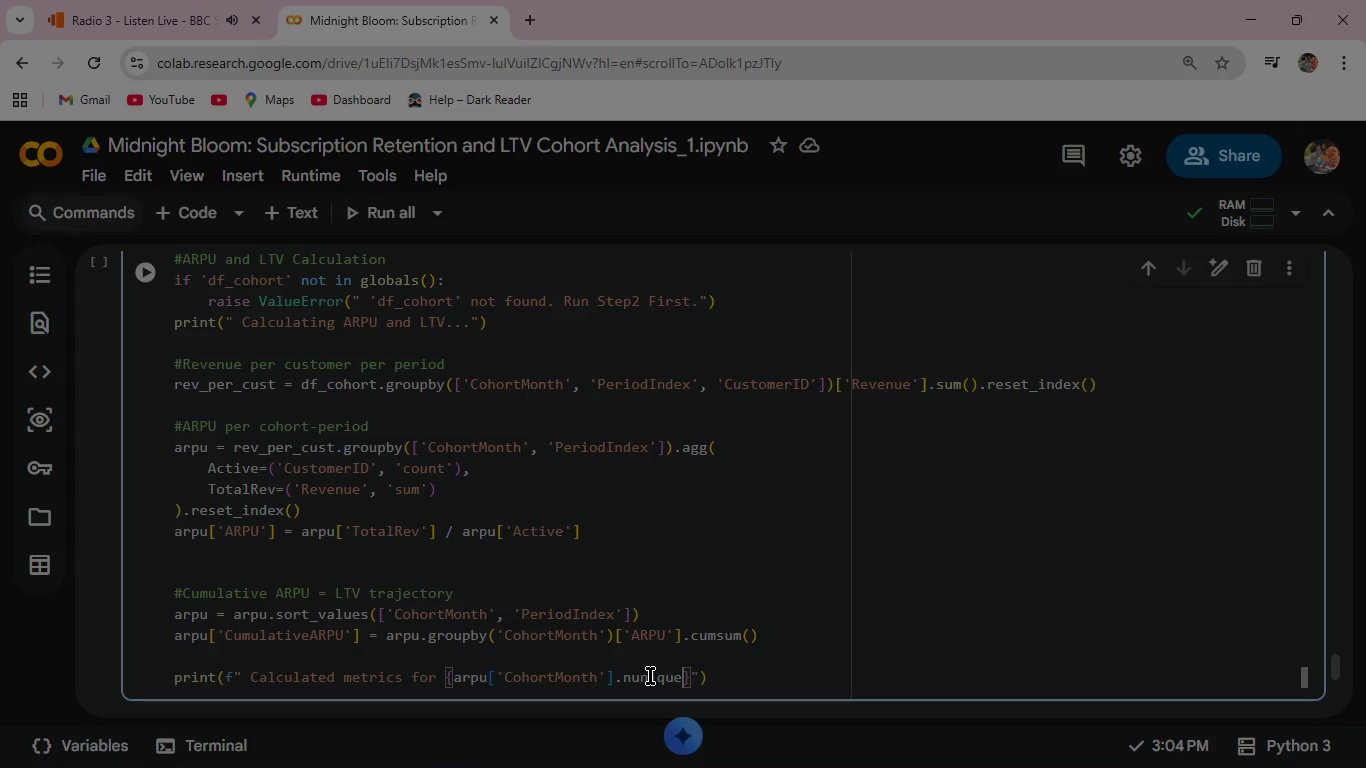 
key(Shift+9)
 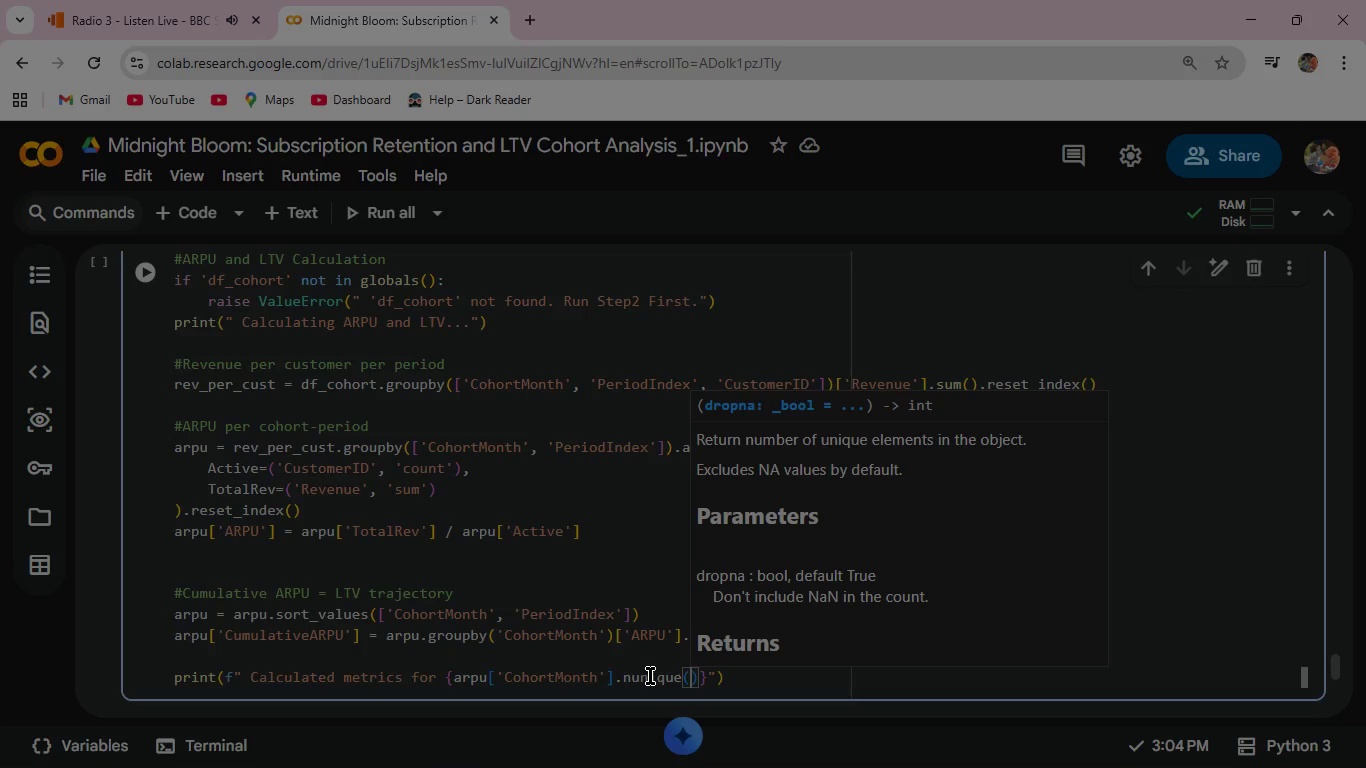 
key(ArrowRight)
 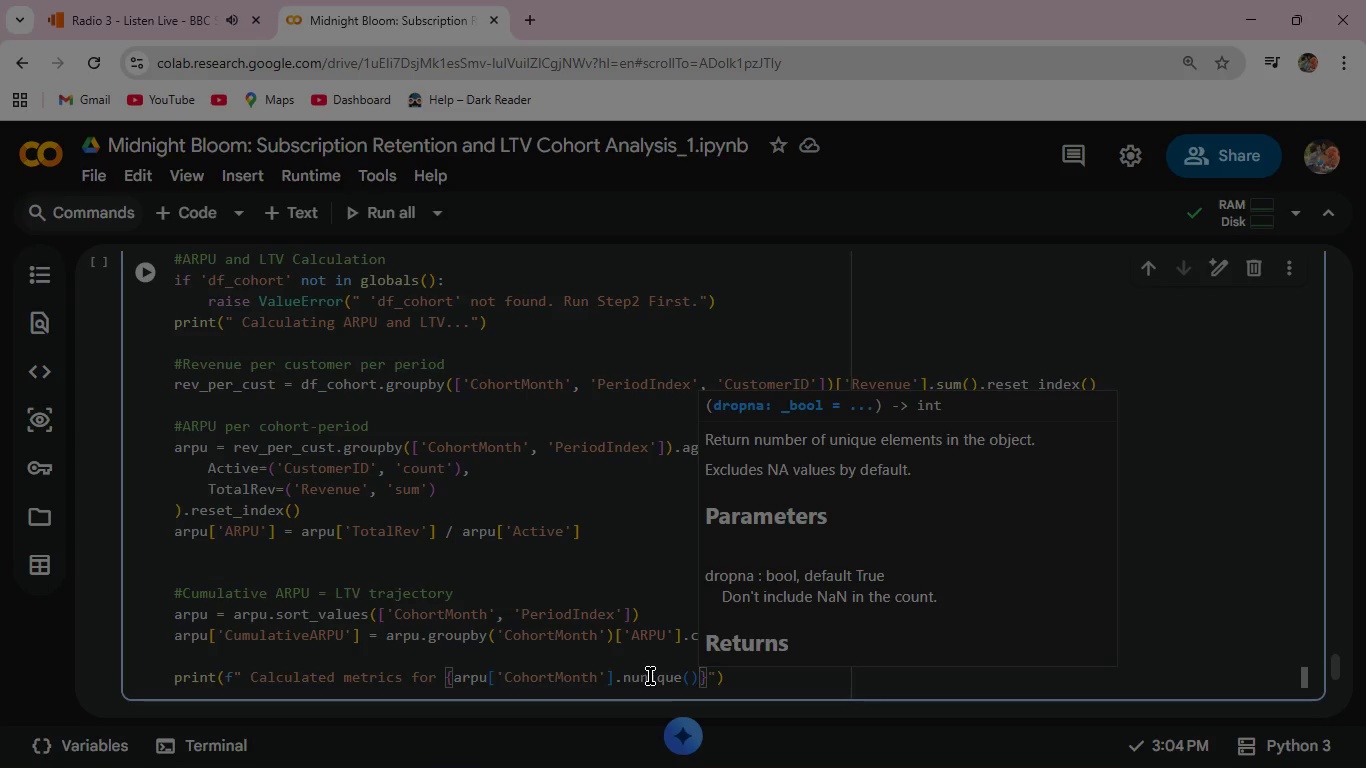 
key(ArrowRight)
 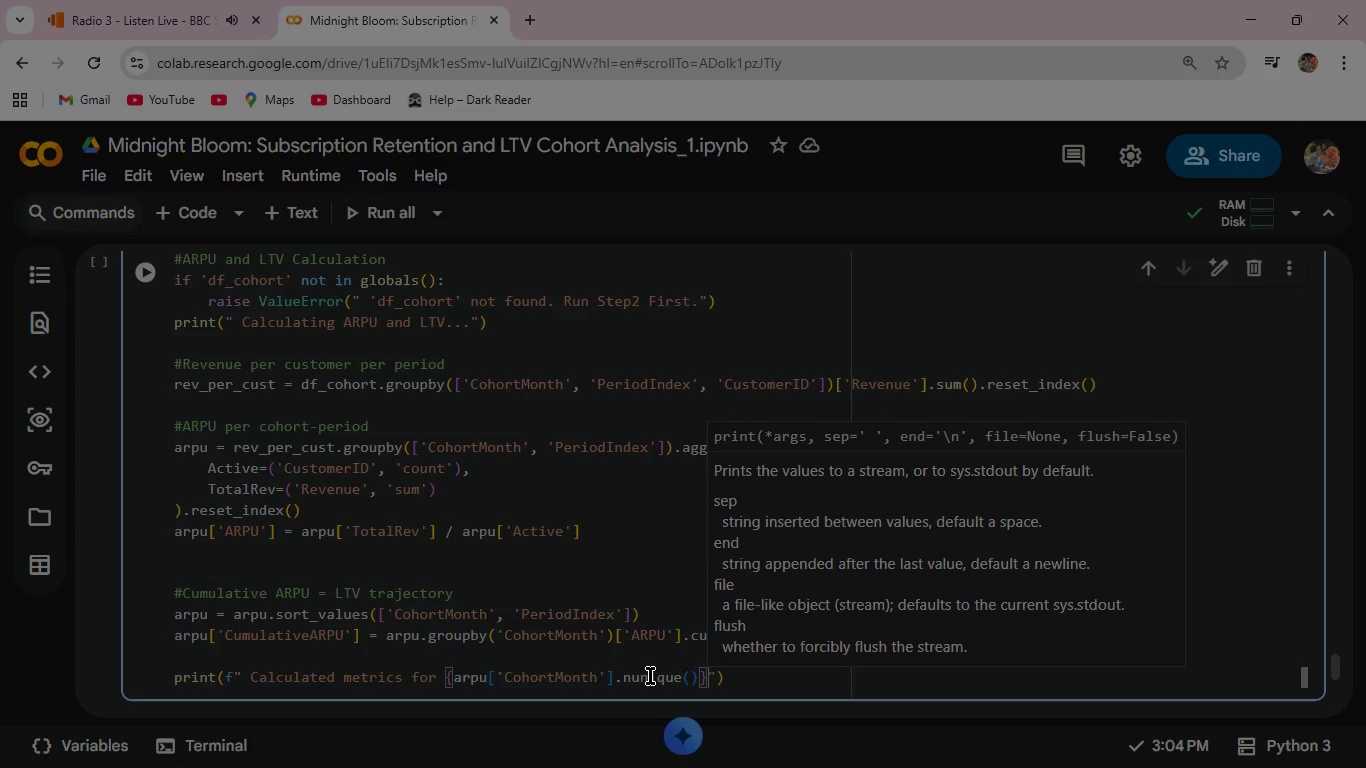 
type( cohorts)
 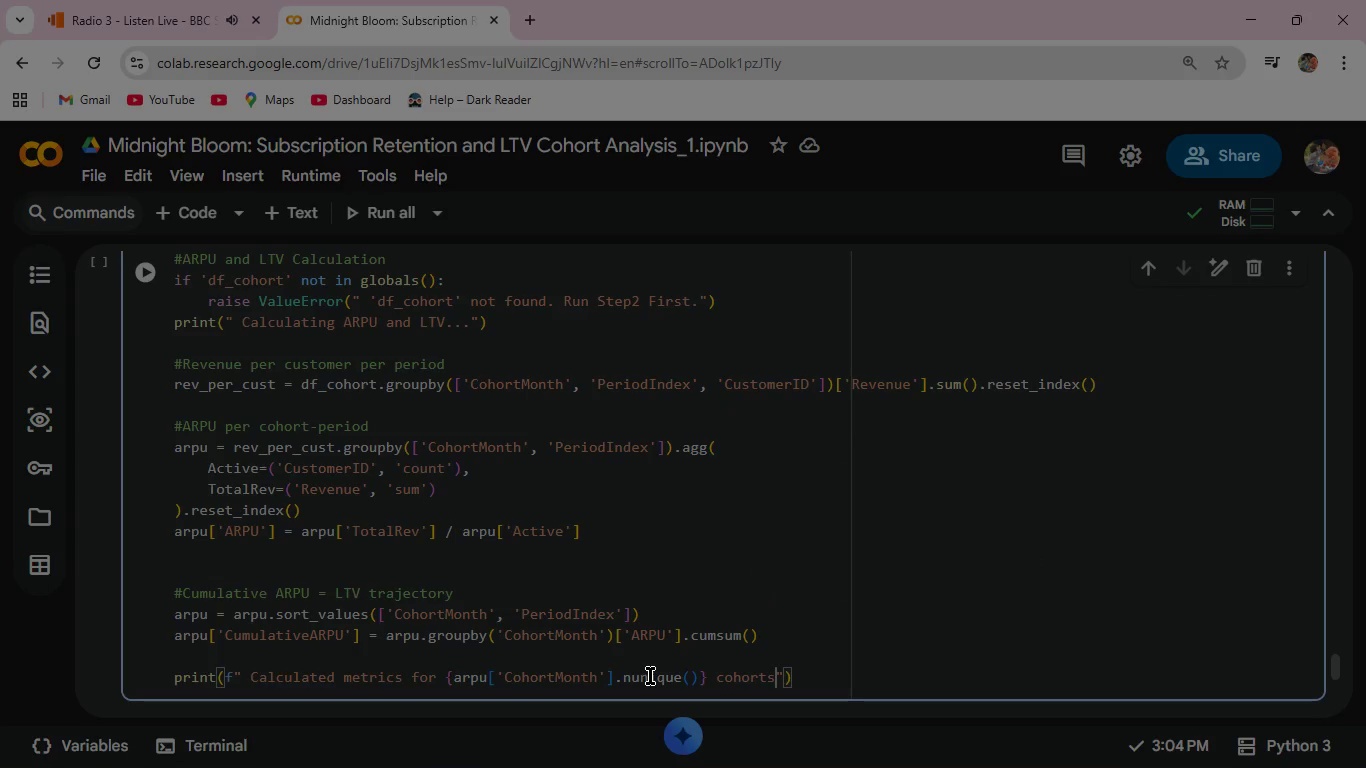 
key(ArrowRight)
 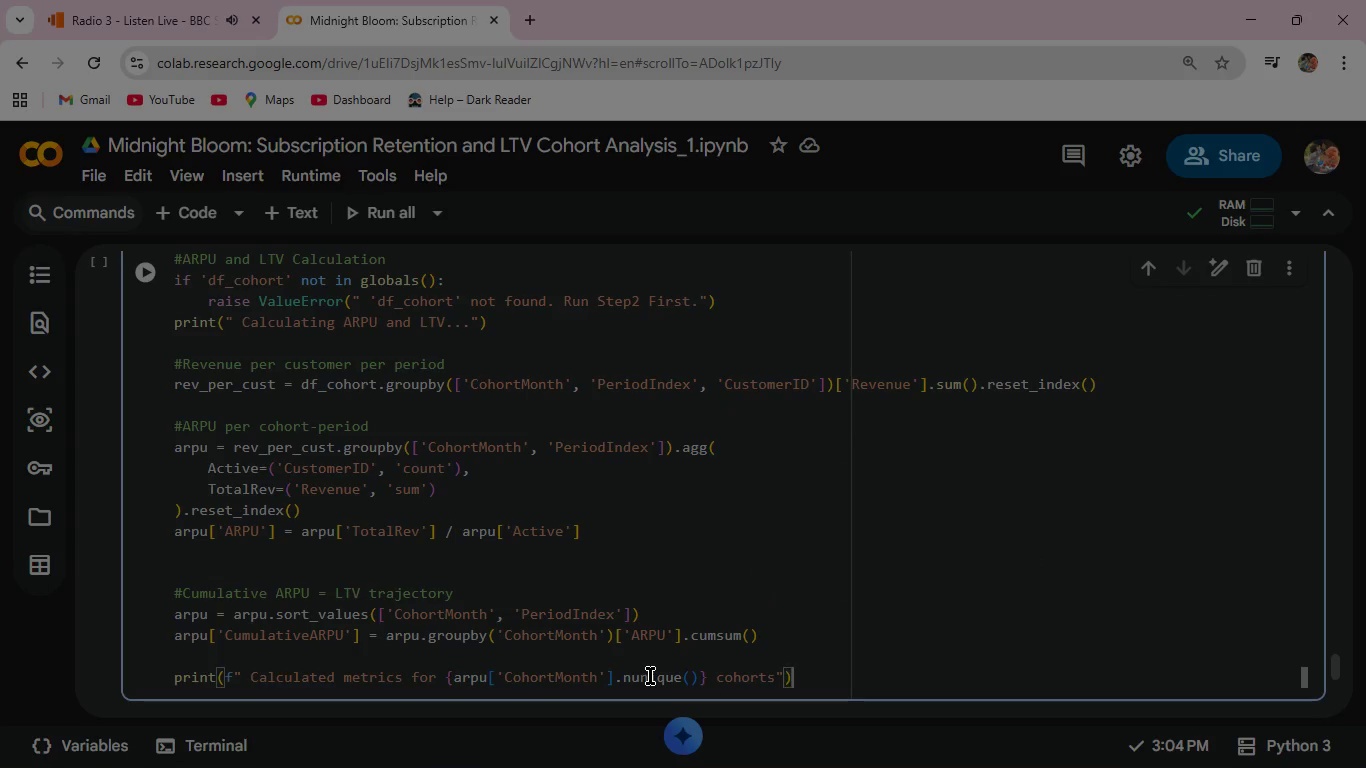 
key(ArrowRight)
 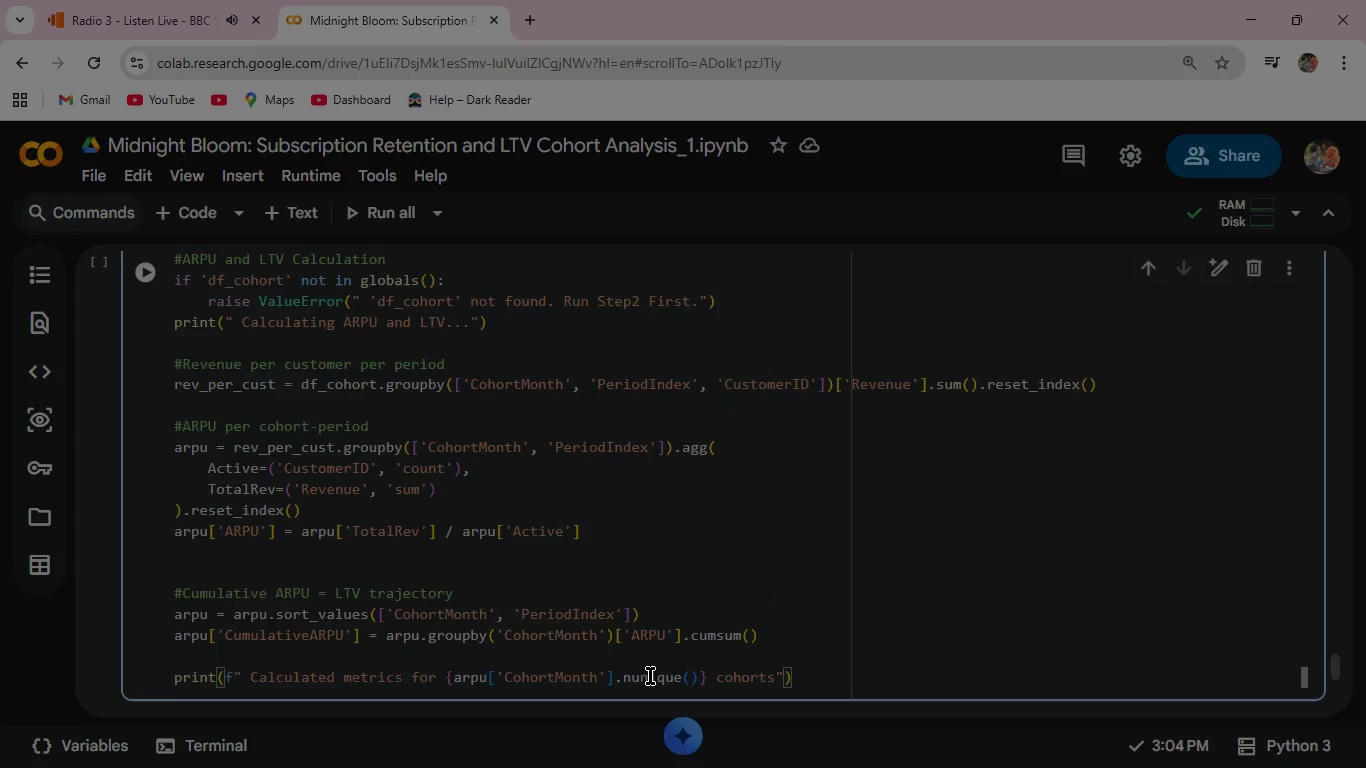 
key(Enter)
 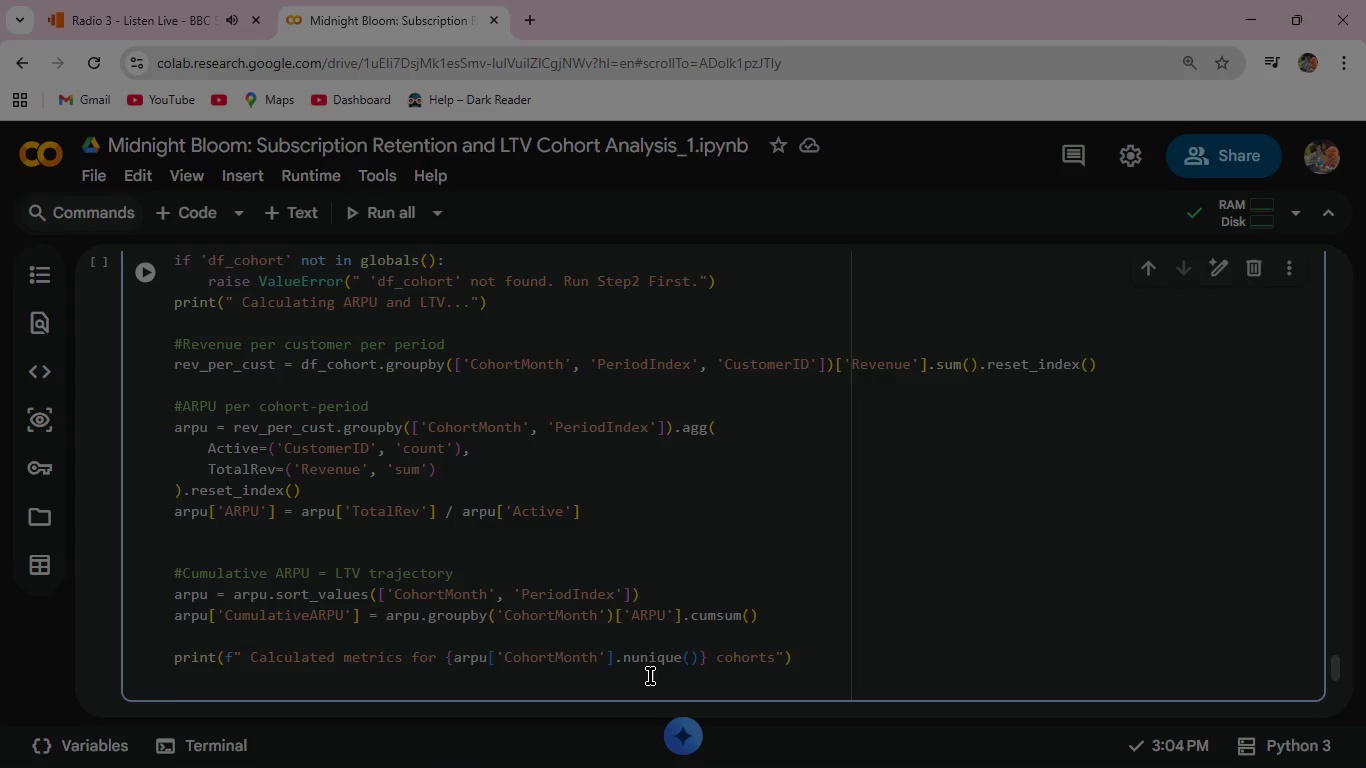 
wait(16.7)
 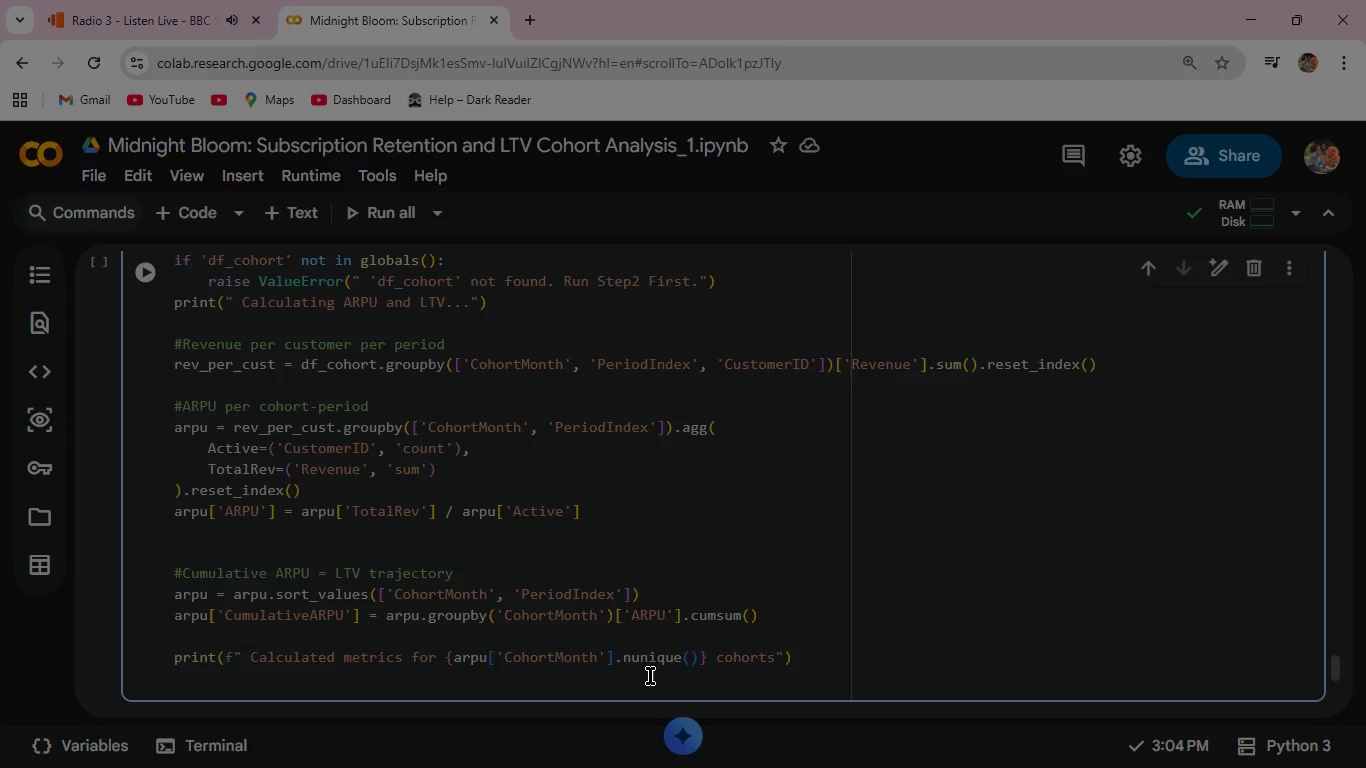 
type(avg_ltv_end = arpu)
 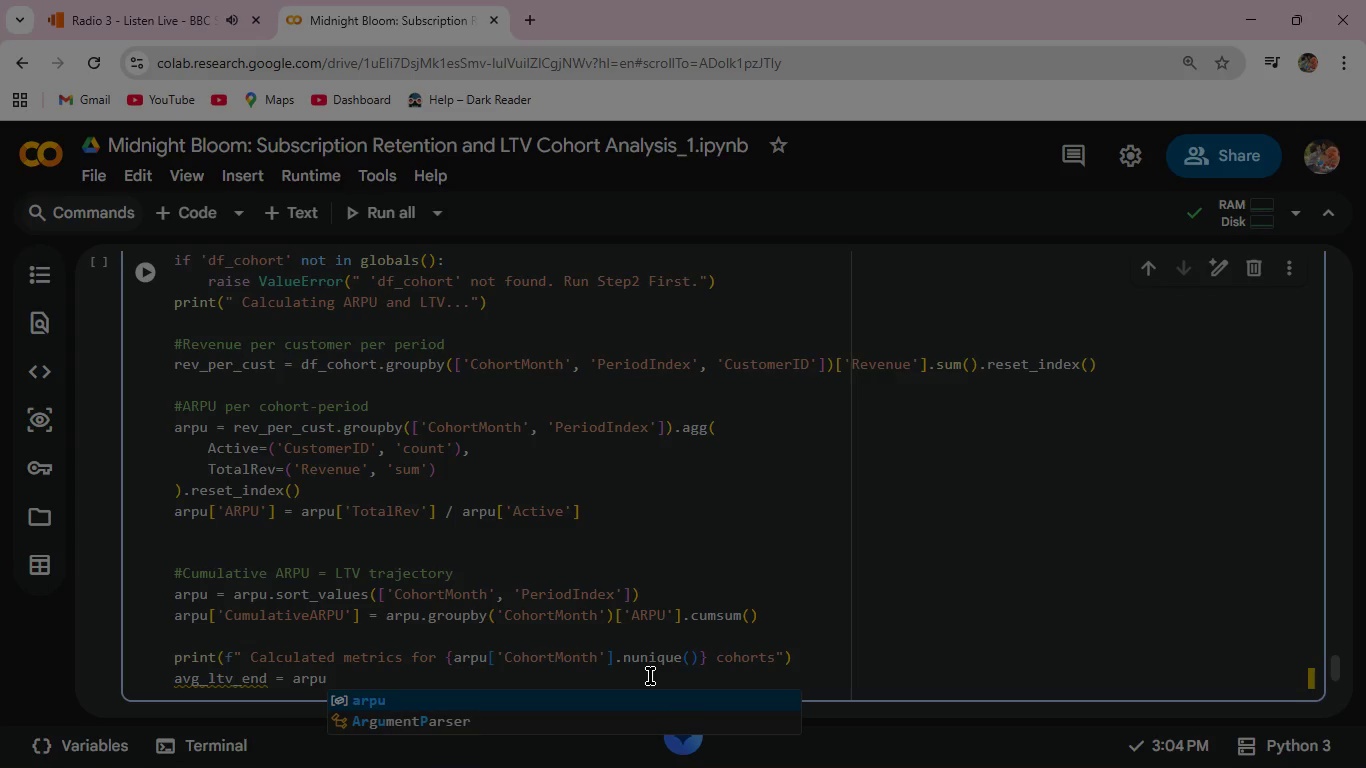 
key(Enter)
 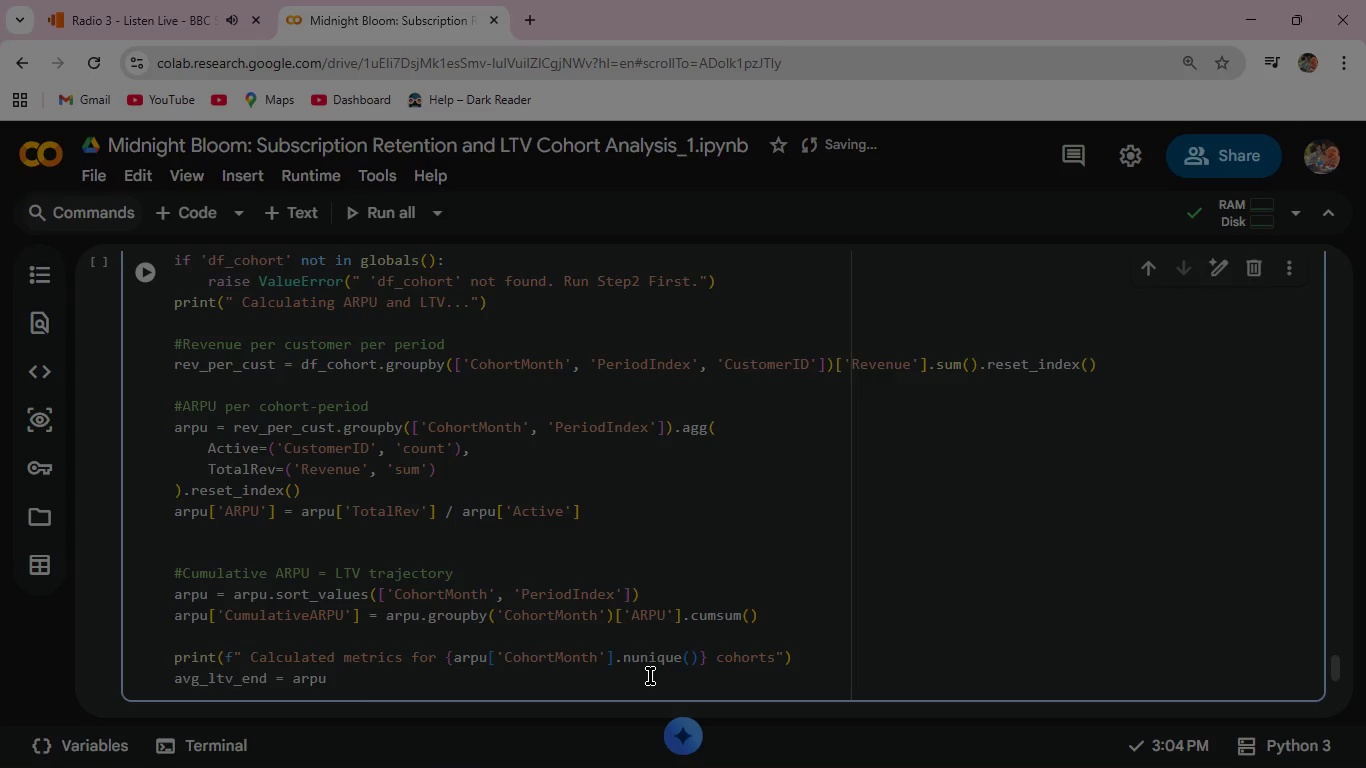 
type([arpu)
 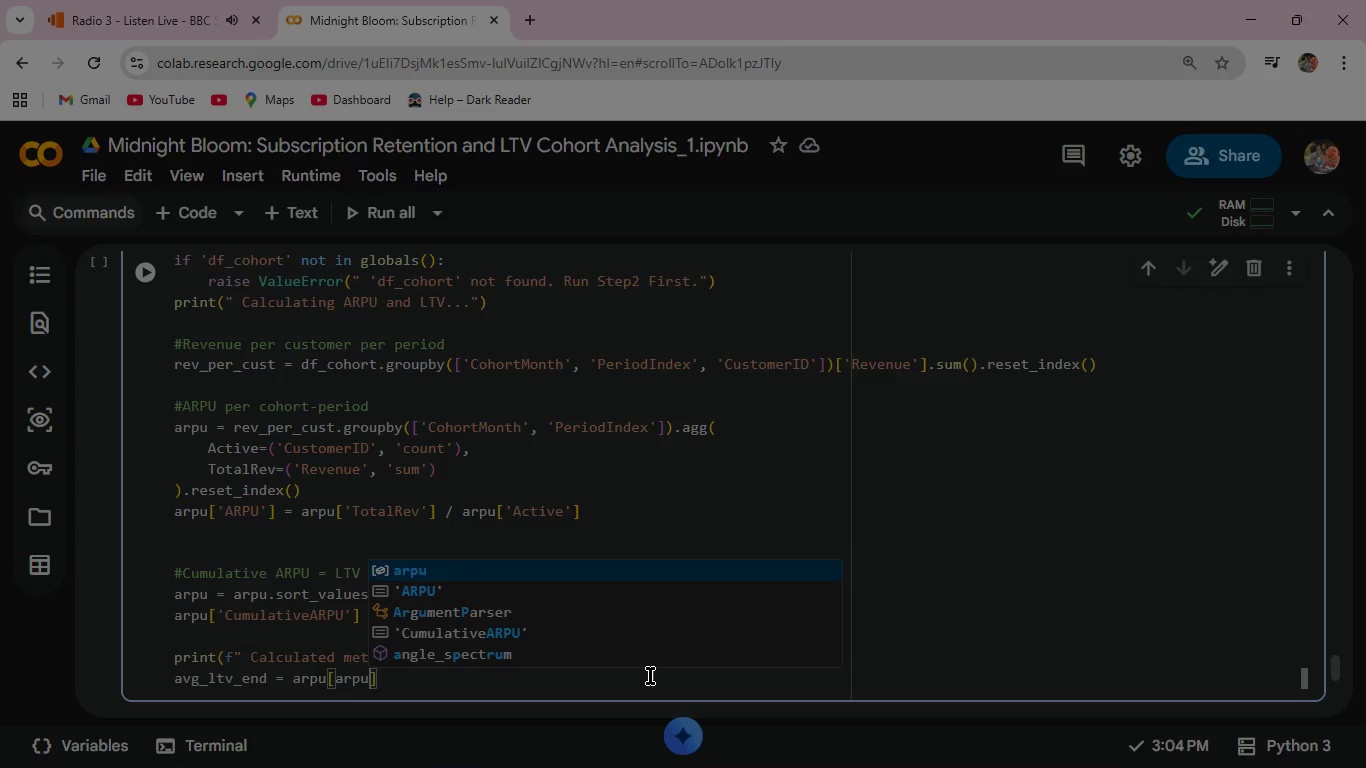 
key(Enter)
 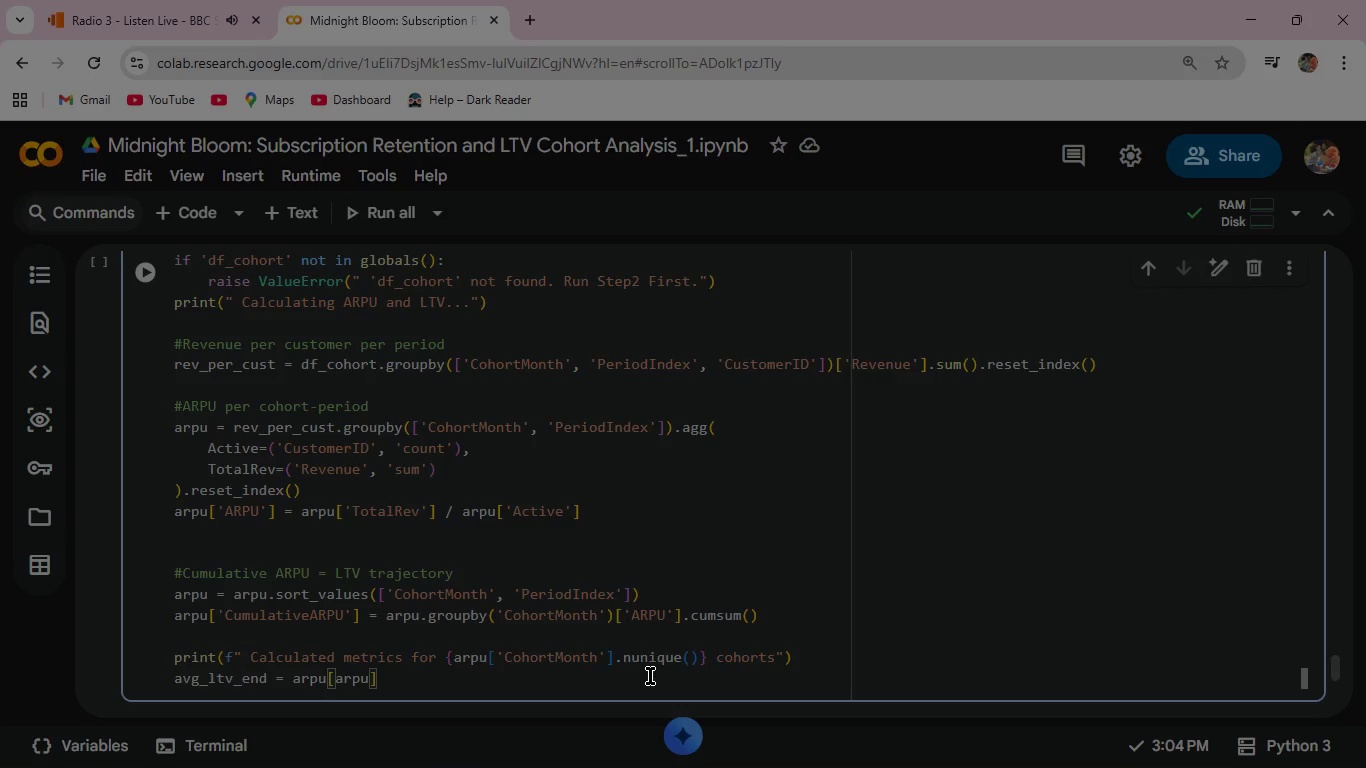 
wait(6.55)
 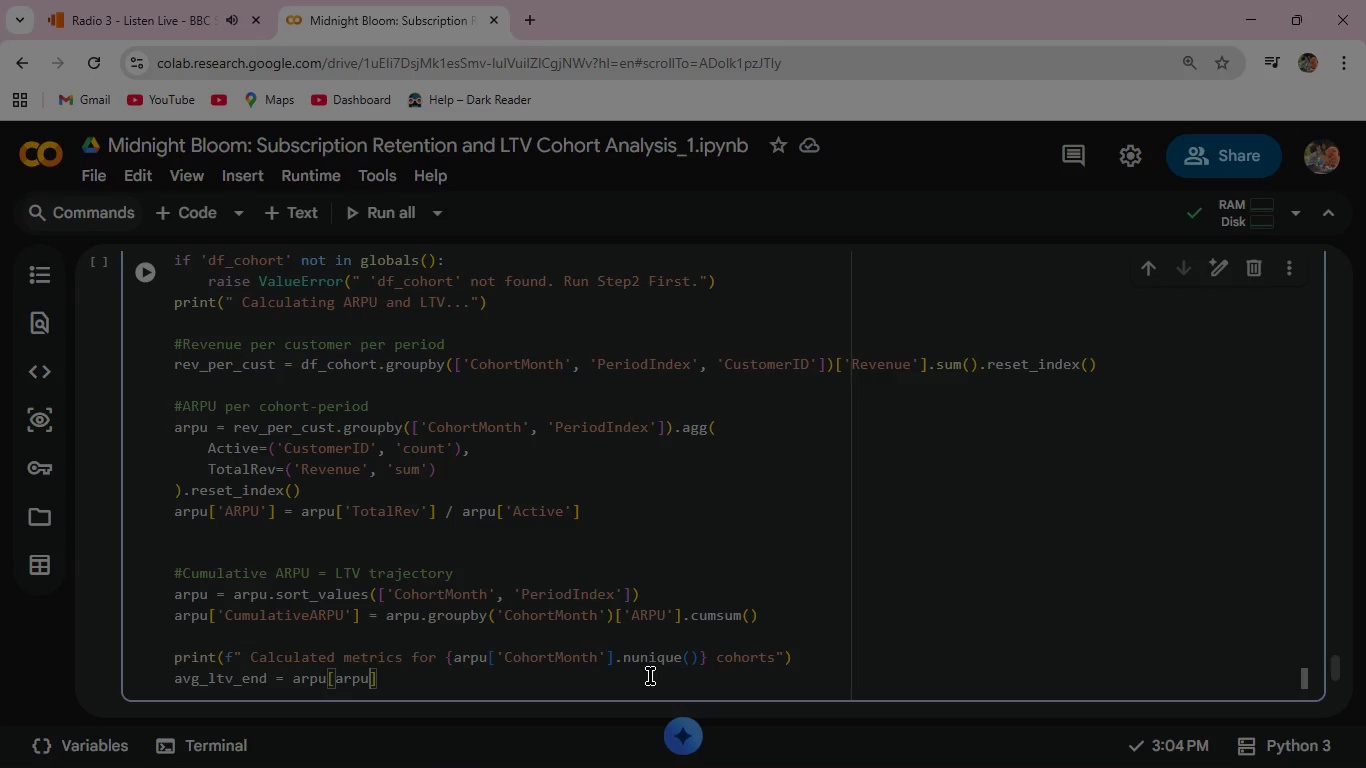 
key(BracketLeft)
 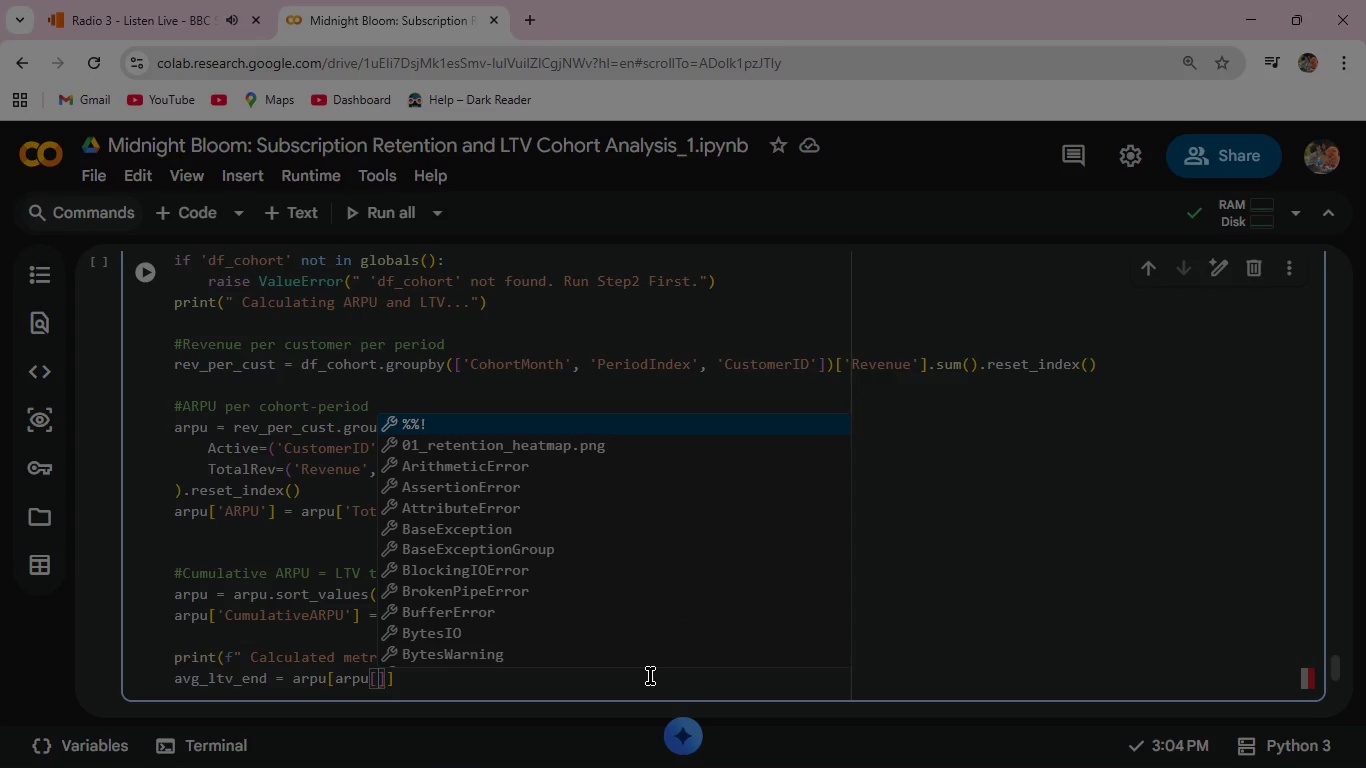 
type('PeriodIndex)
 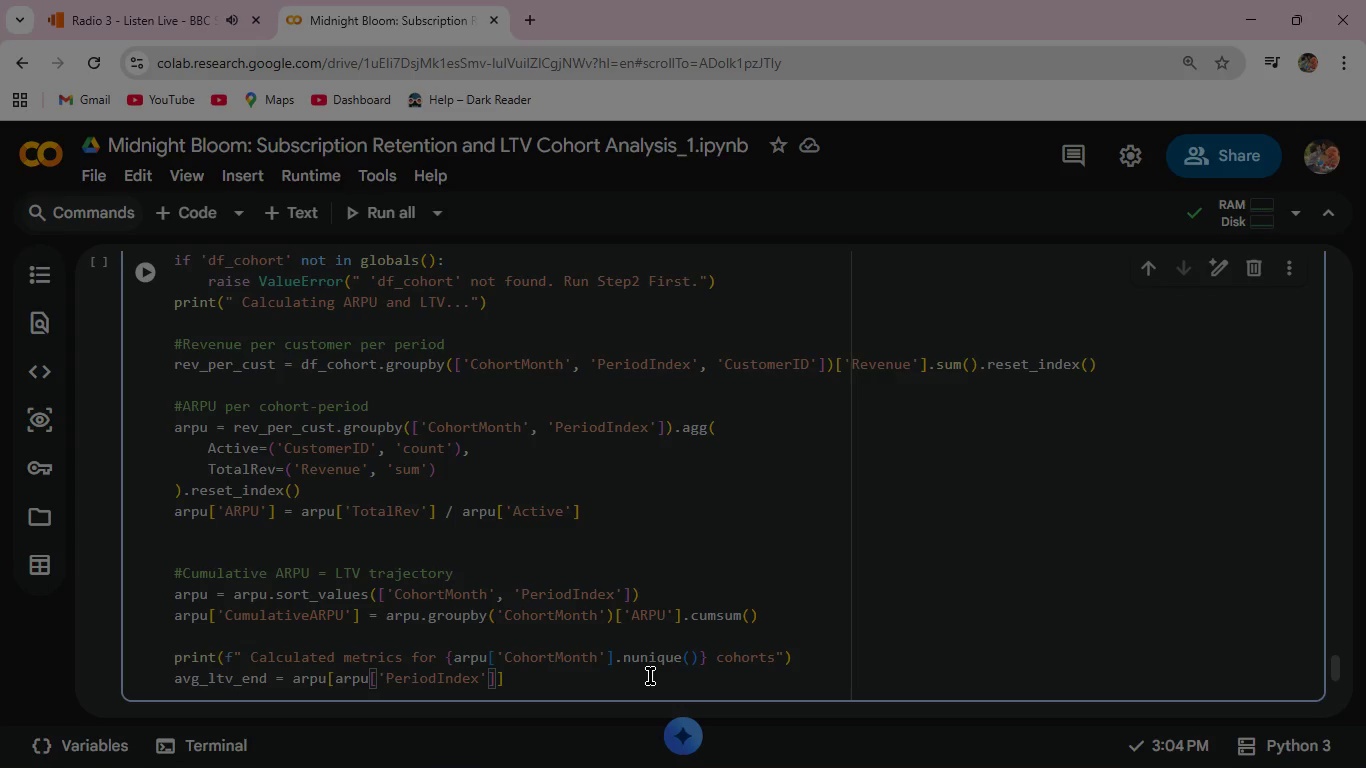 
key(ArrowRight)
 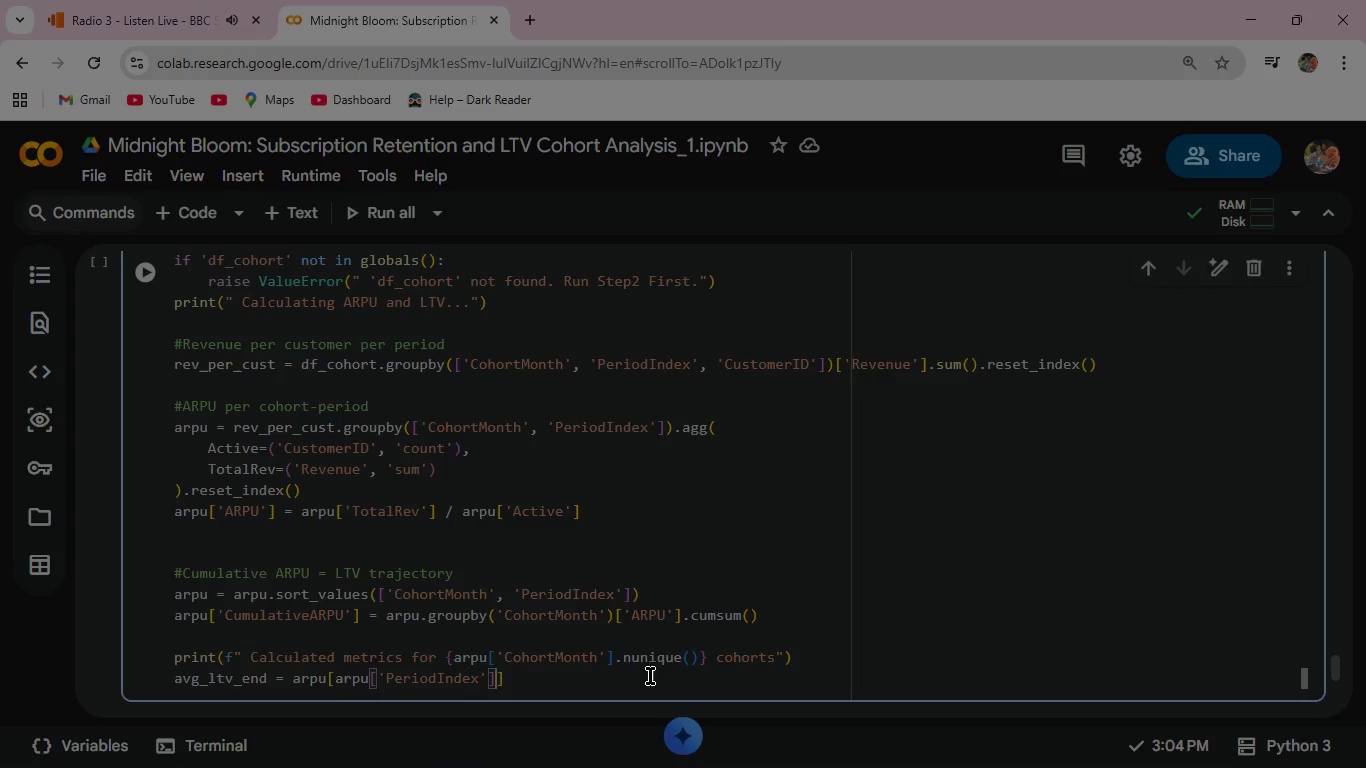 
key(ArrowRight)
 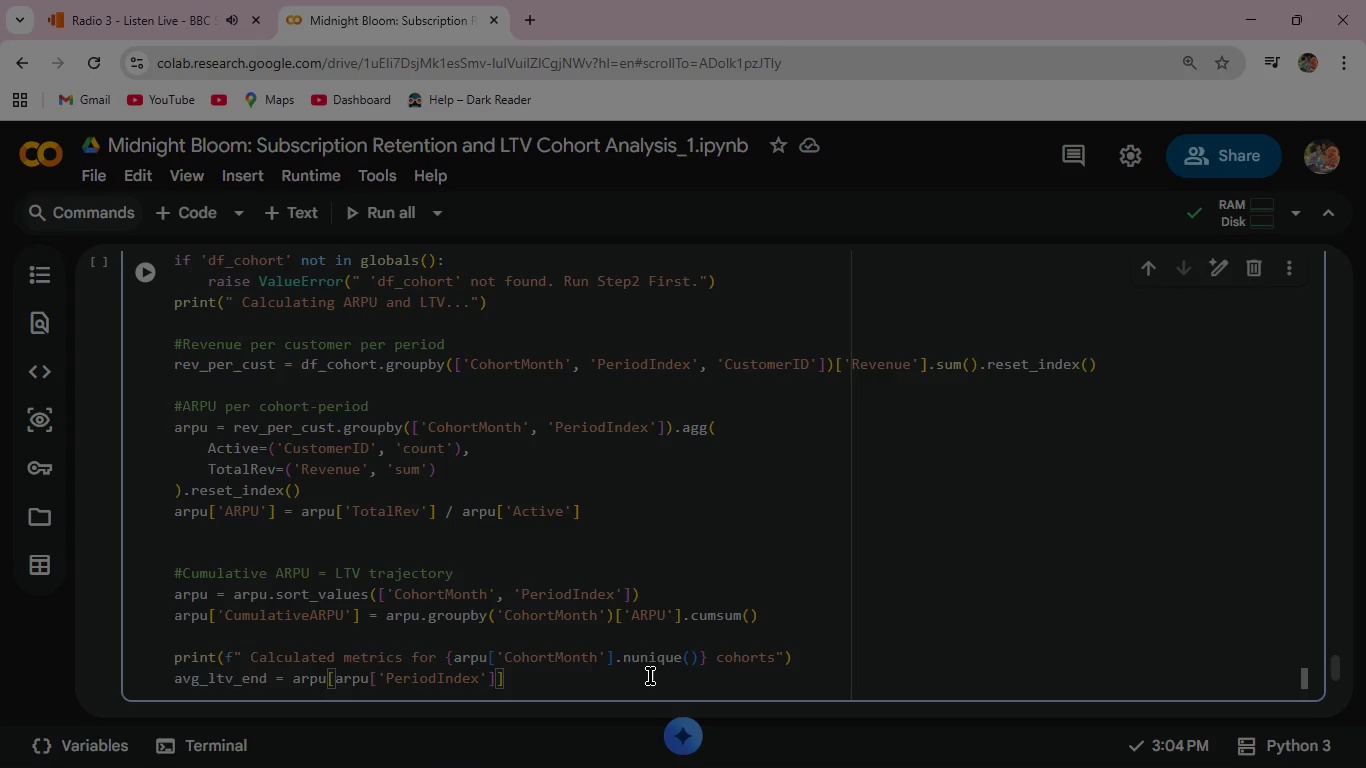 
key(Space)
 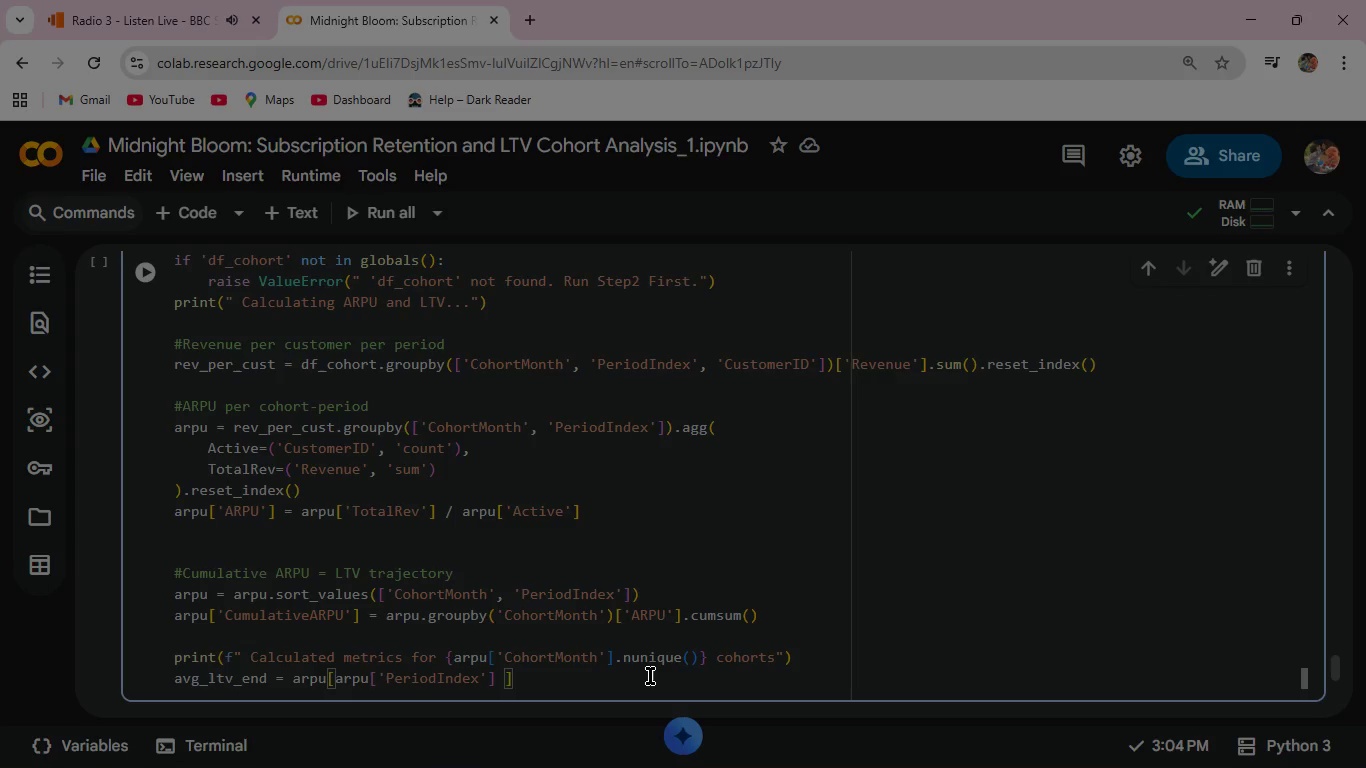 
key(Equal)
 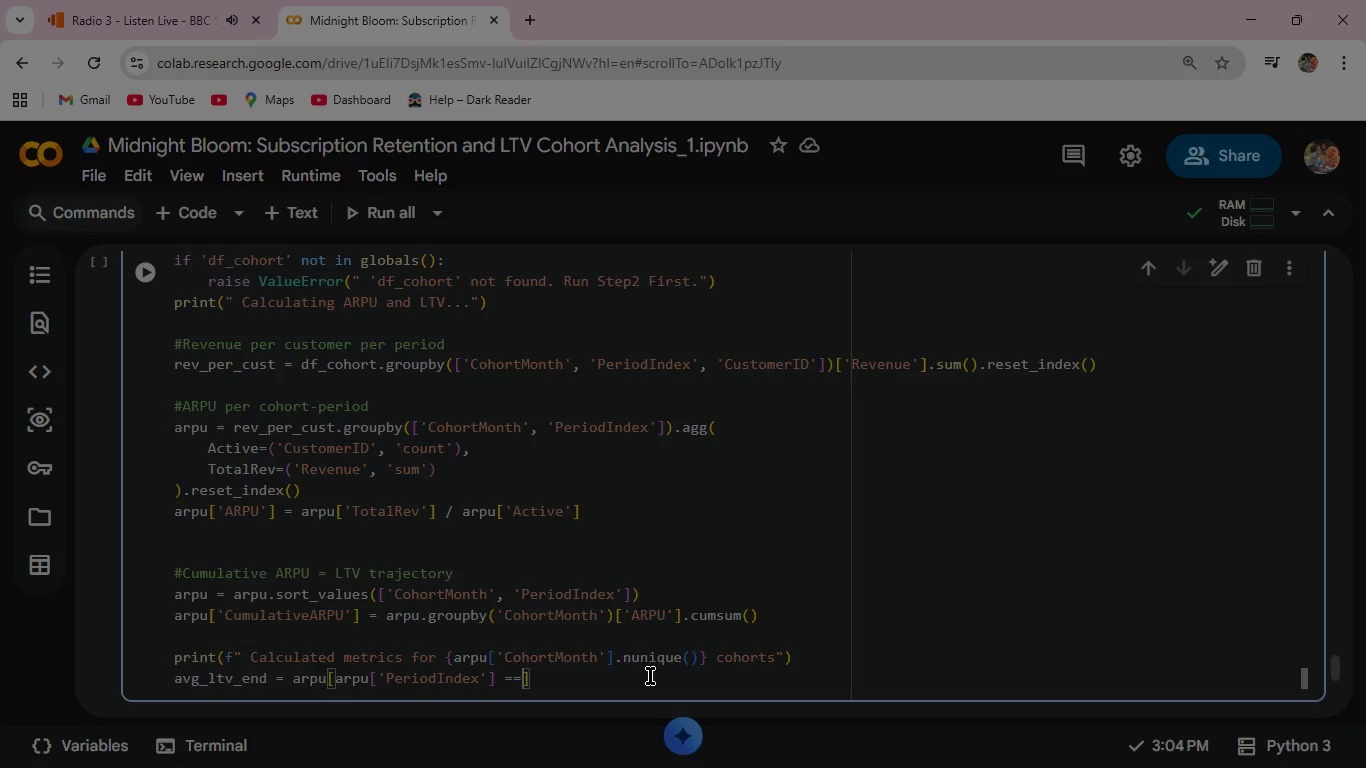 
key(Equal)
 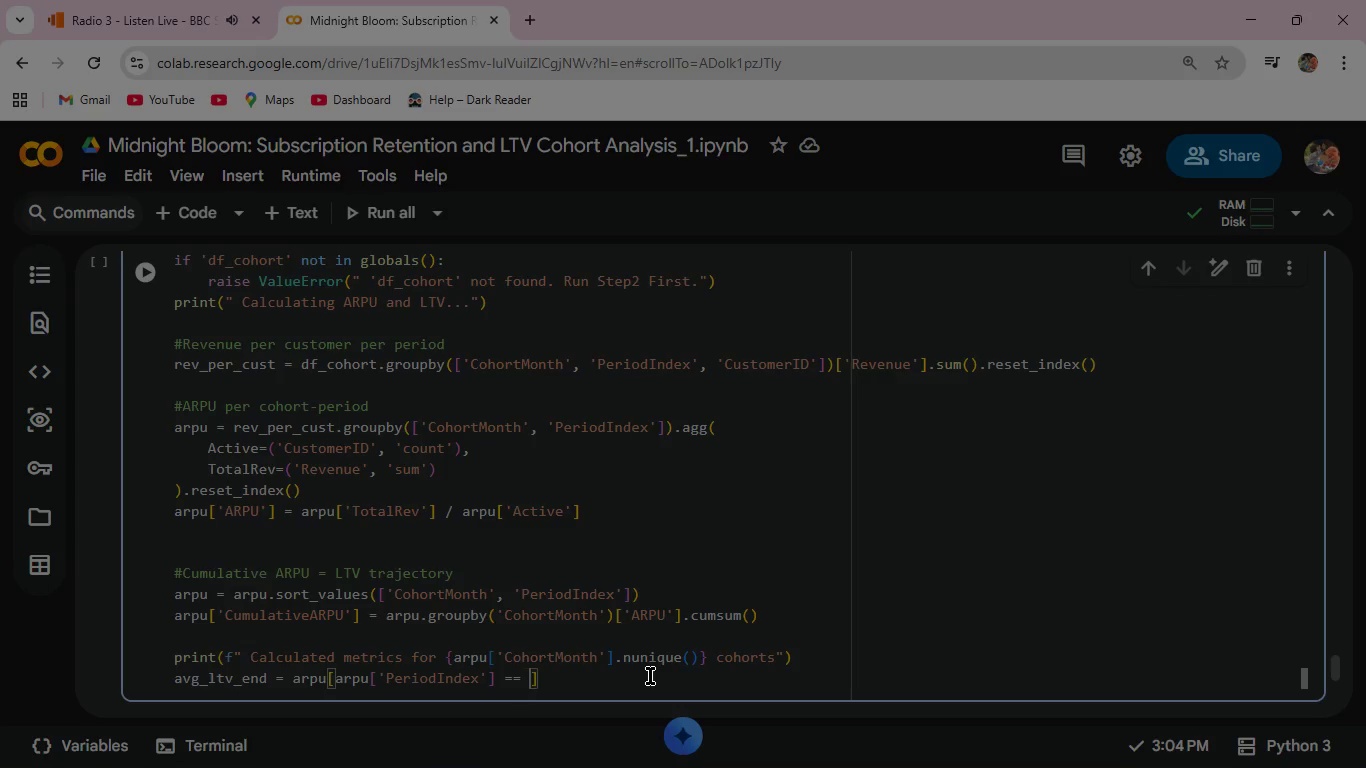 
key(Space)
 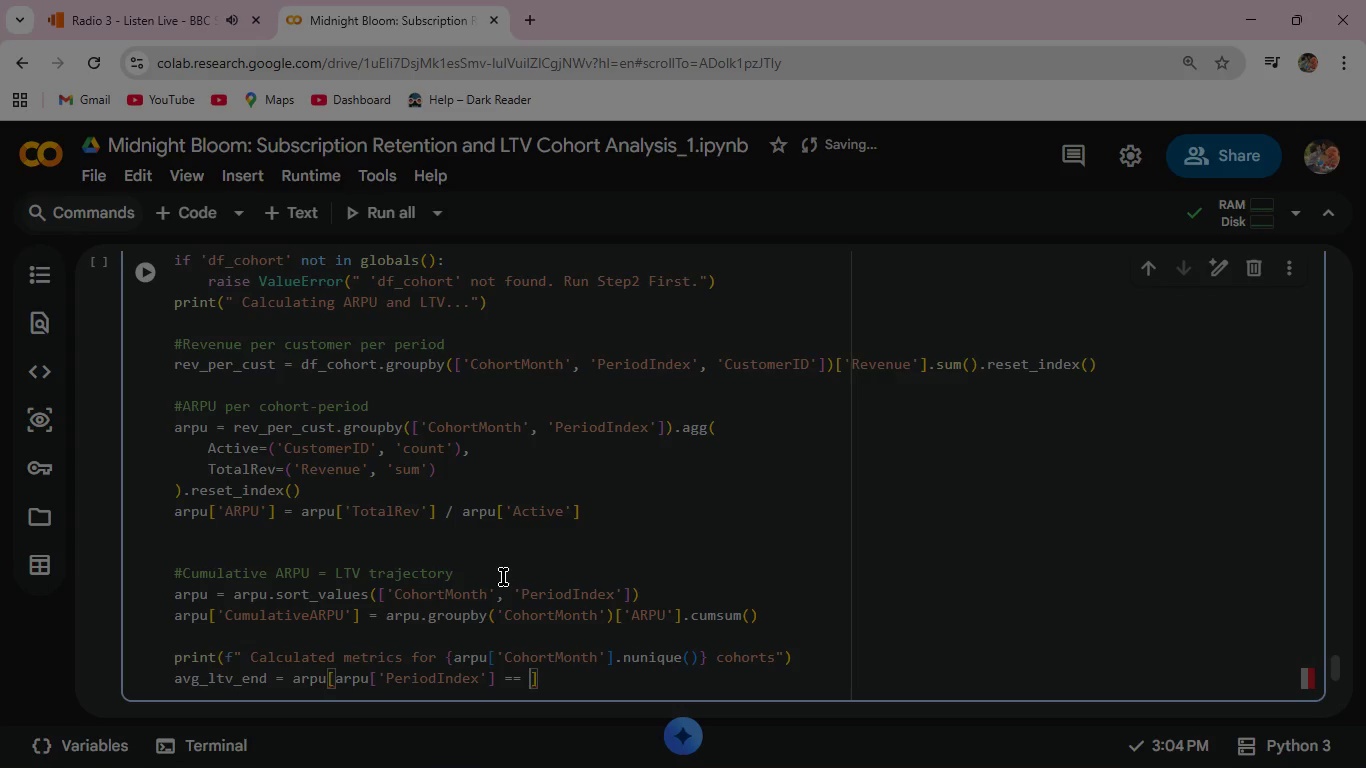 
type(arpu['PeriodIndex)
 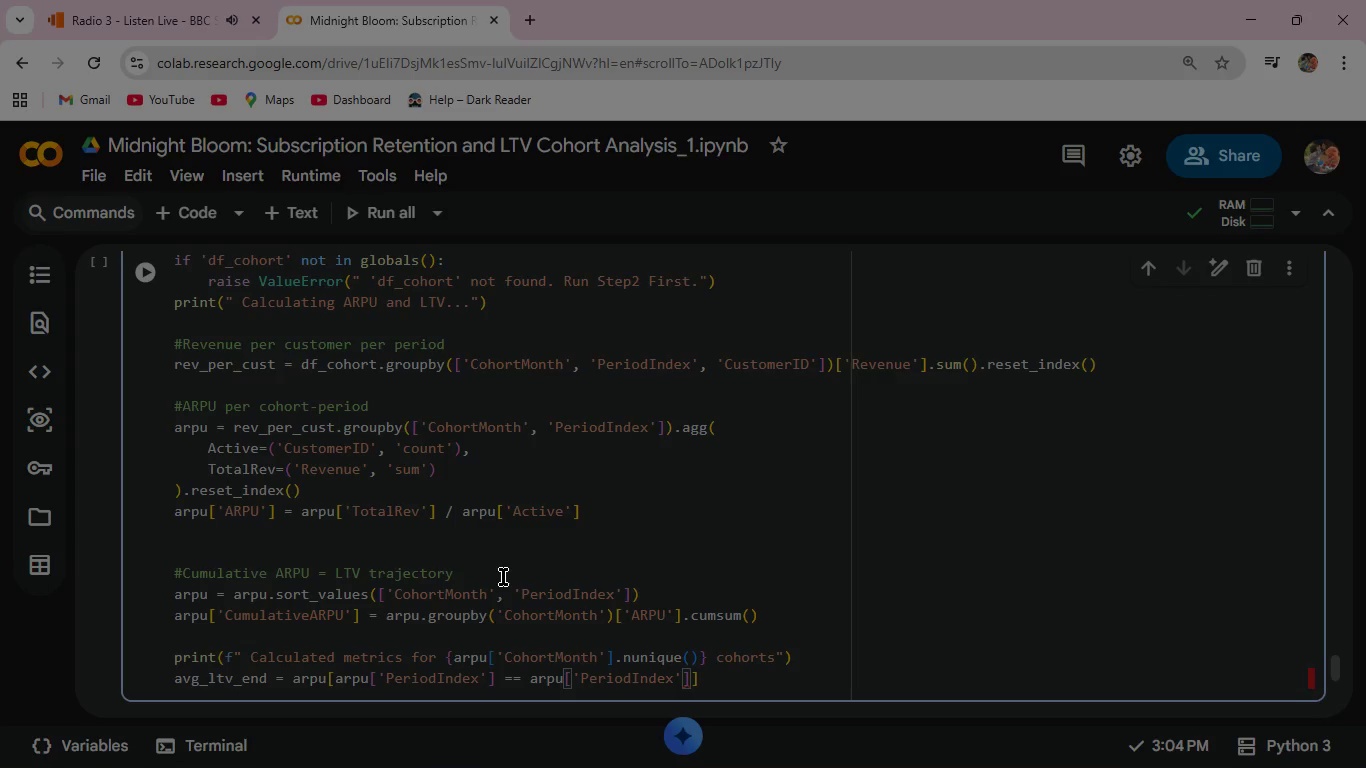 
key(ArrowRight)
 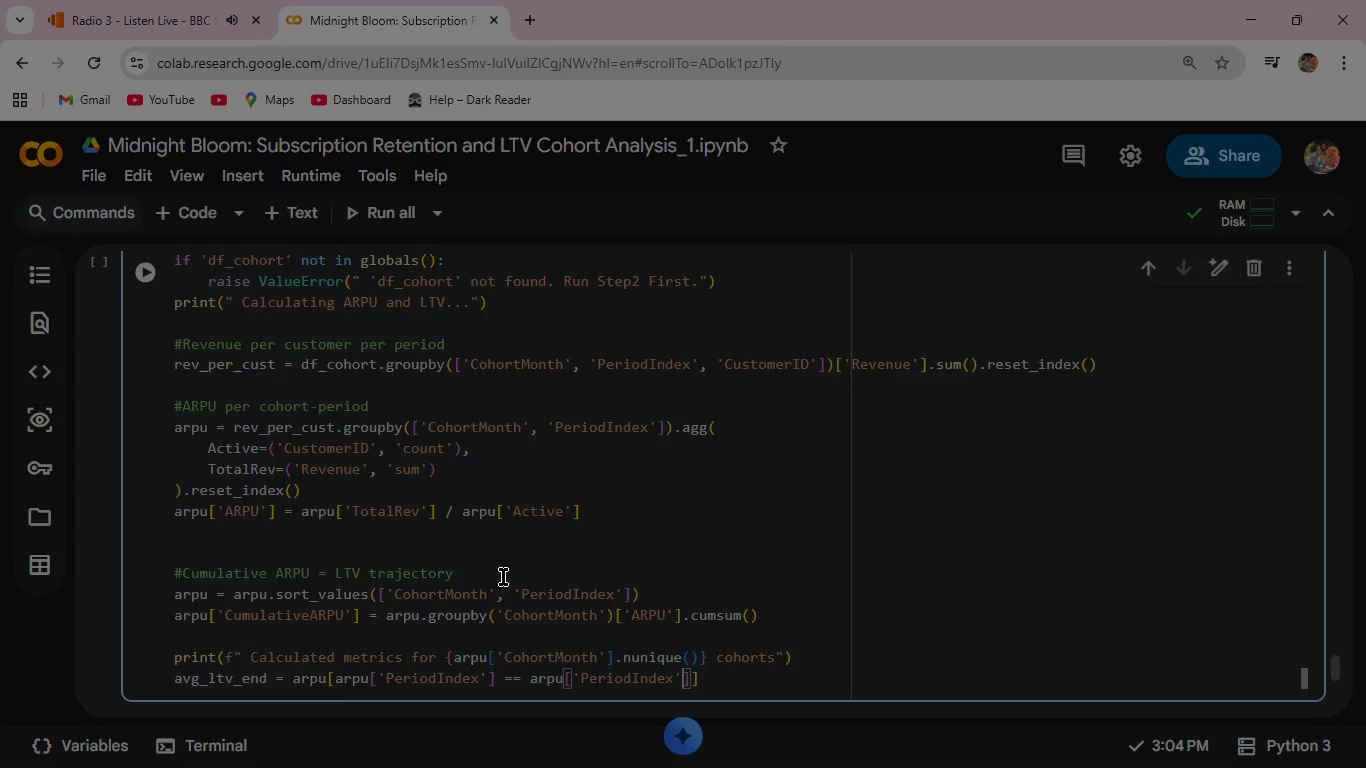 
key(ArrowRight)
 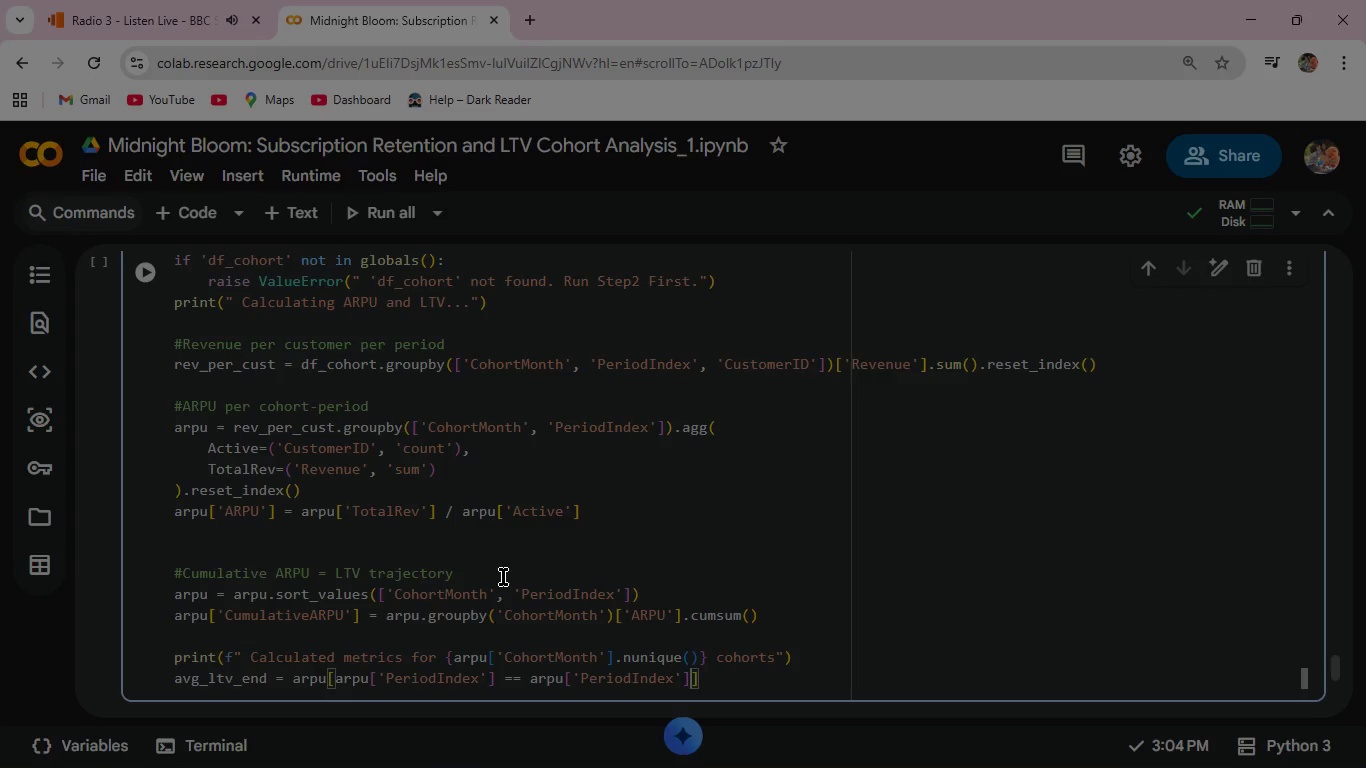 
type(.max()
 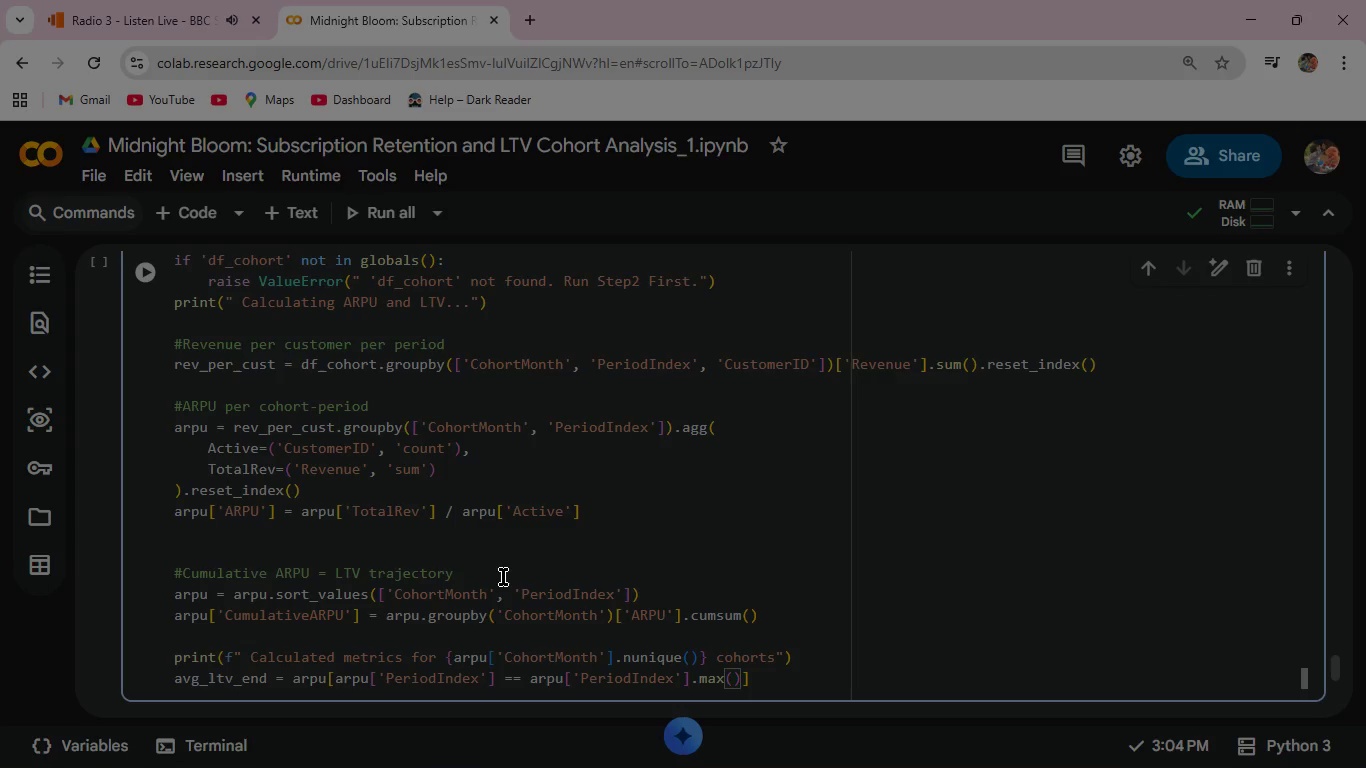 
wait(8.81)
 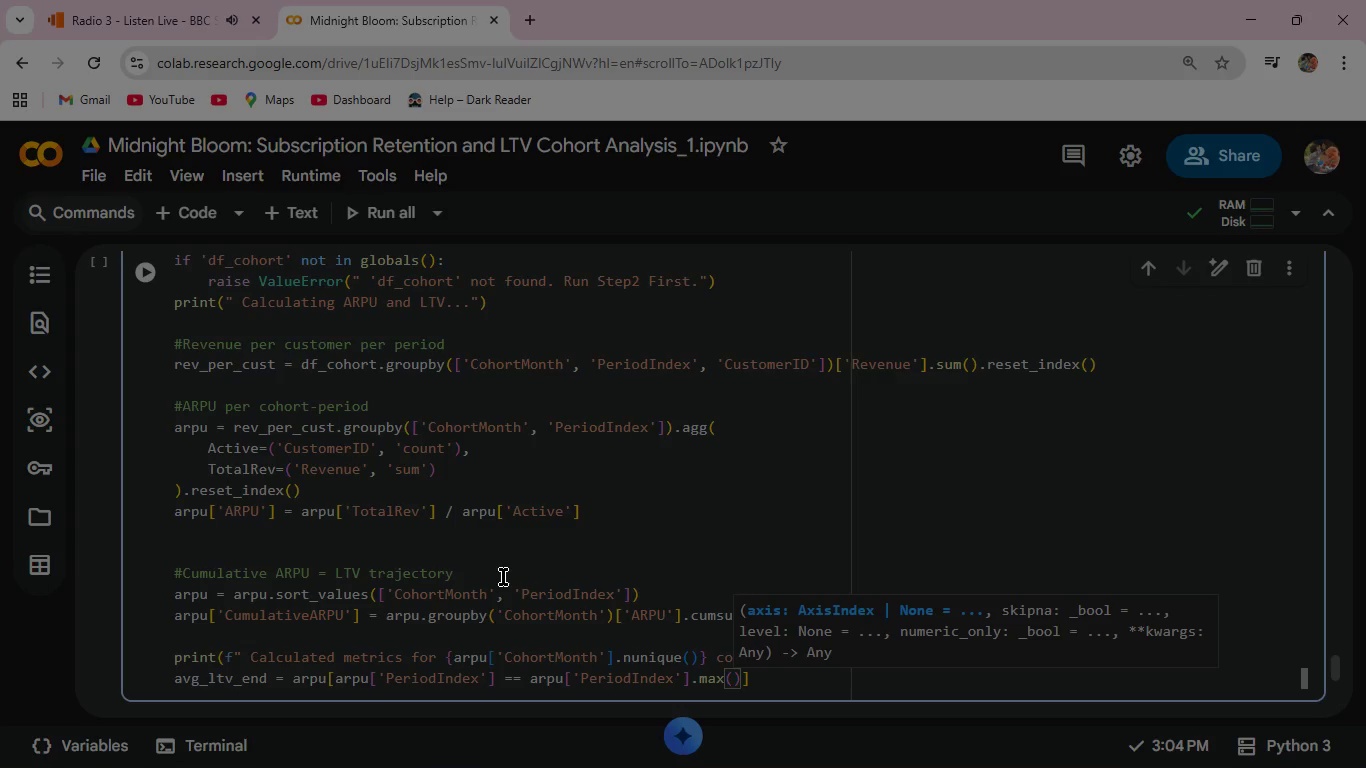 
key(ArrowRight)
 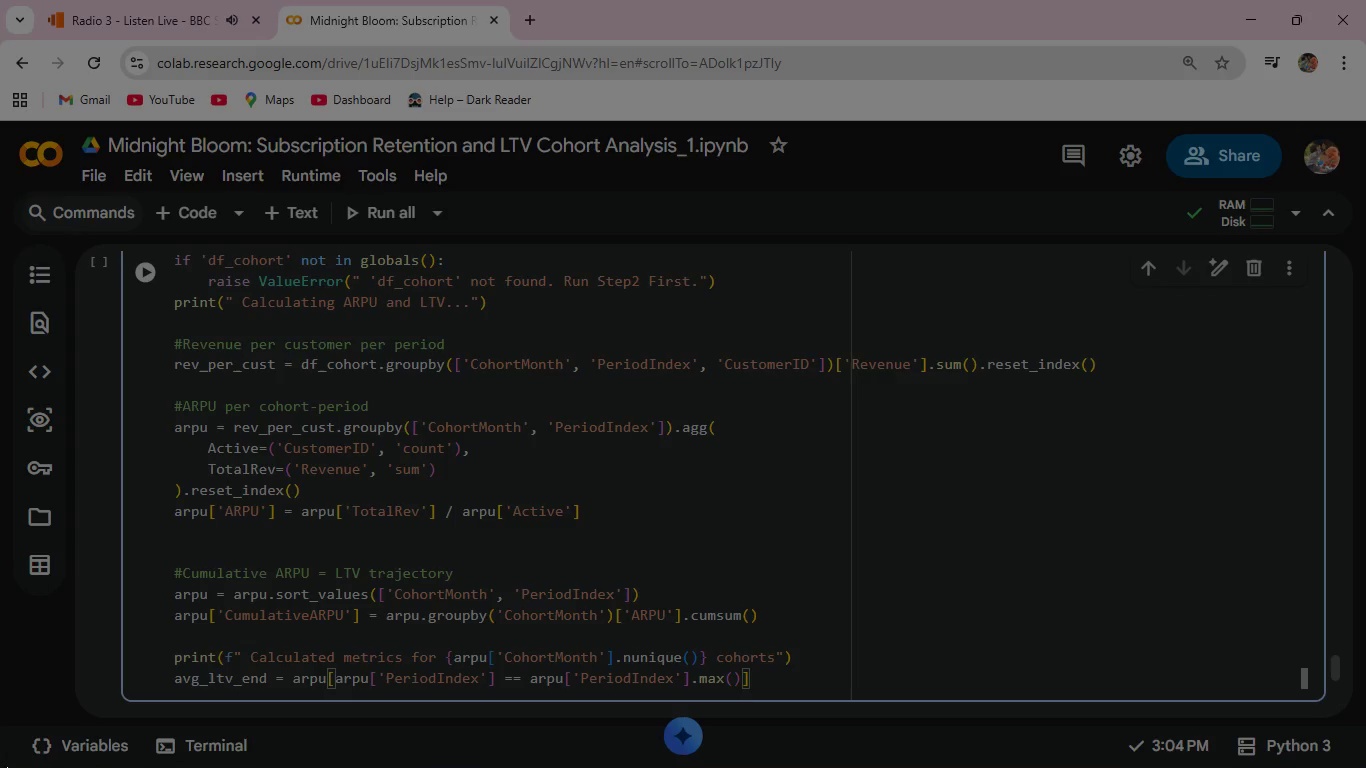 
key(ArrowRight)
 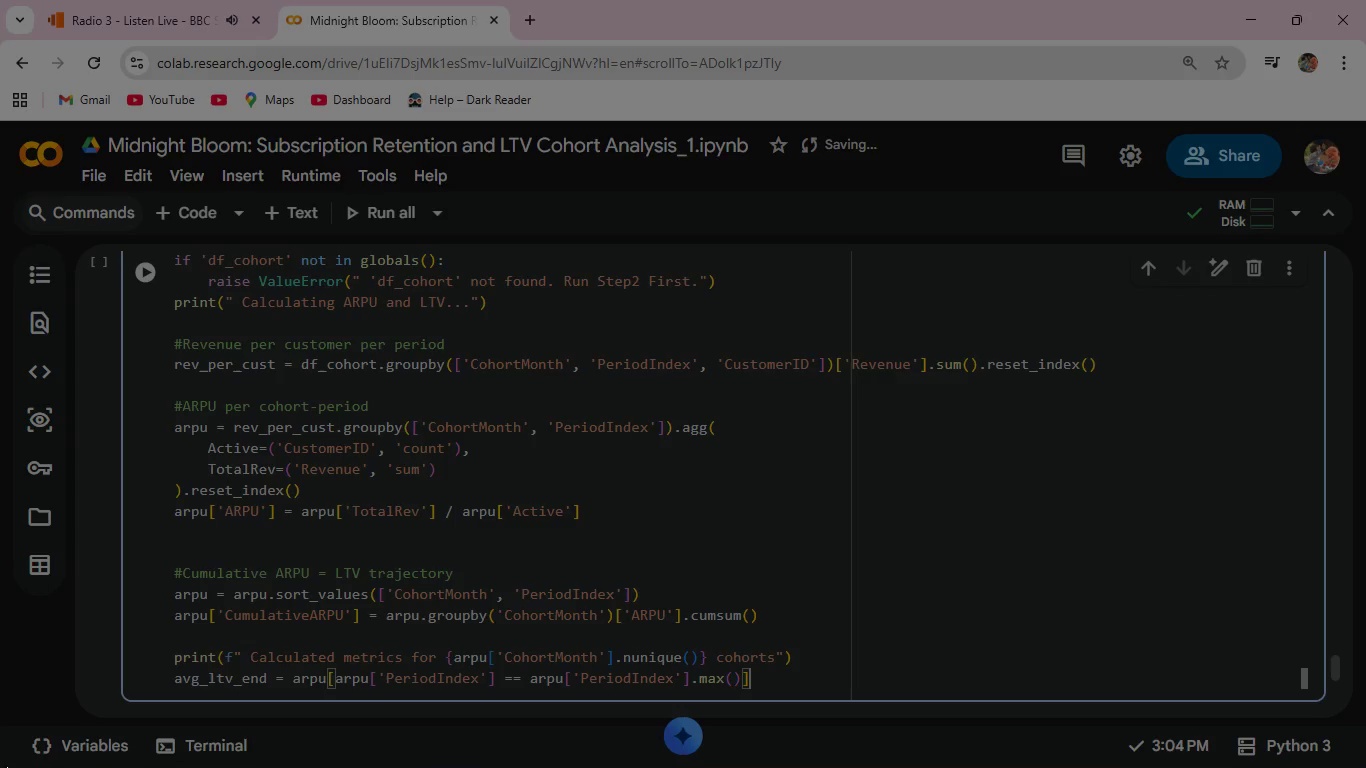 
wait(6.66)
 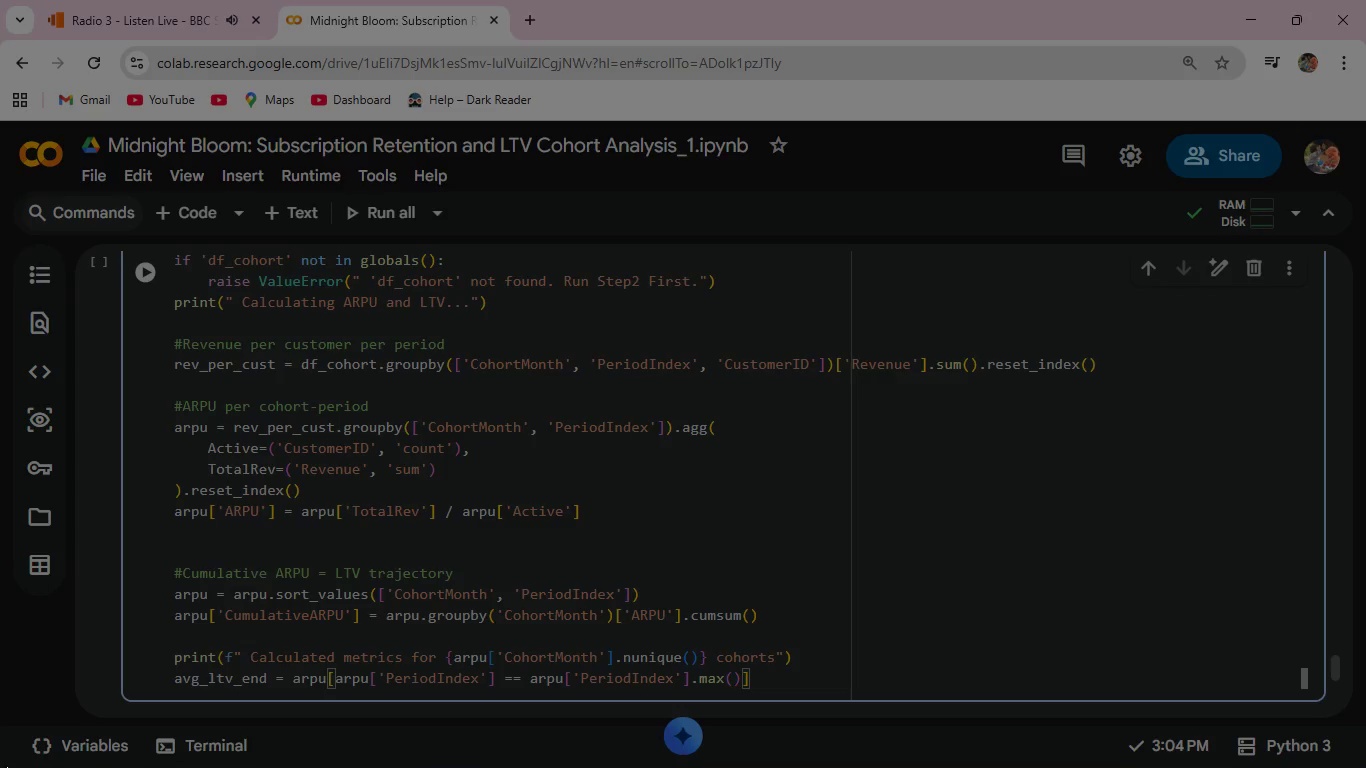 
type(['CumulativeARPU)
 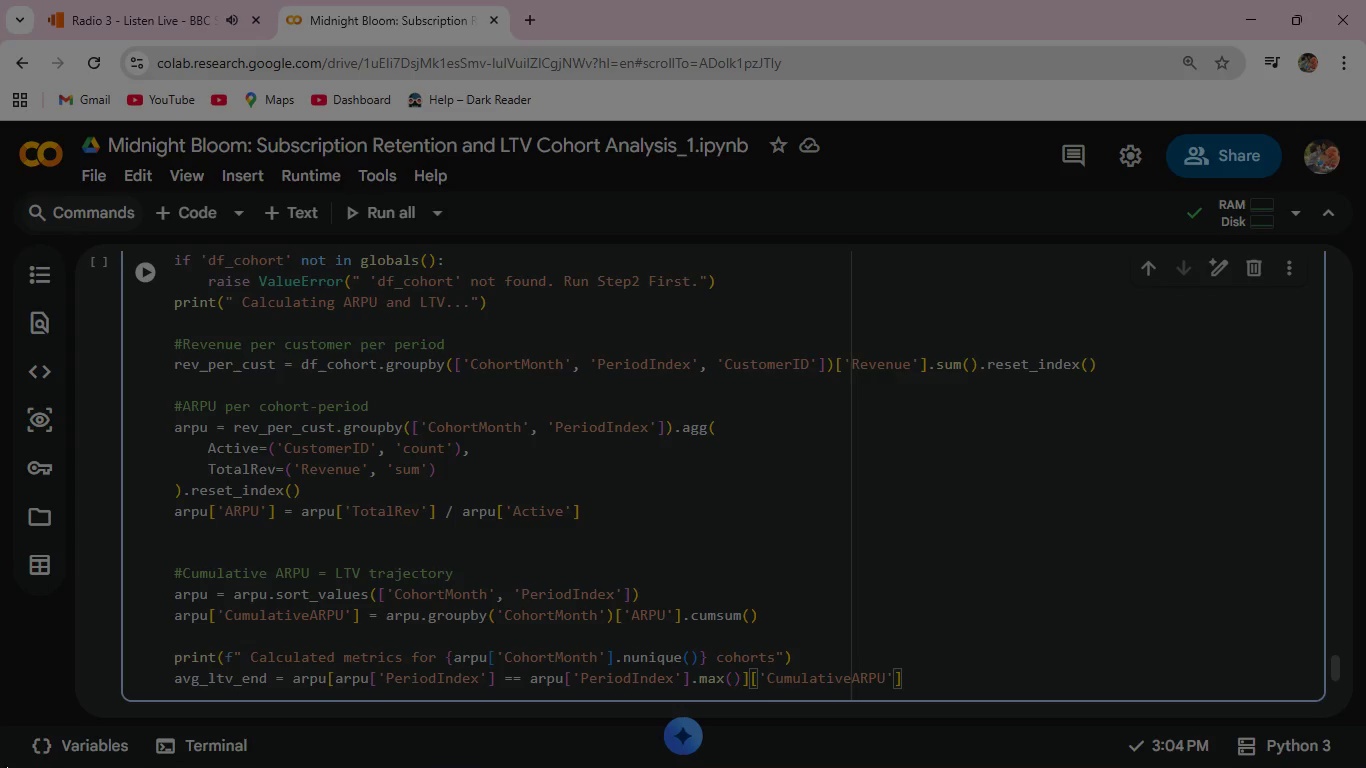 
key(ArrowRight)
 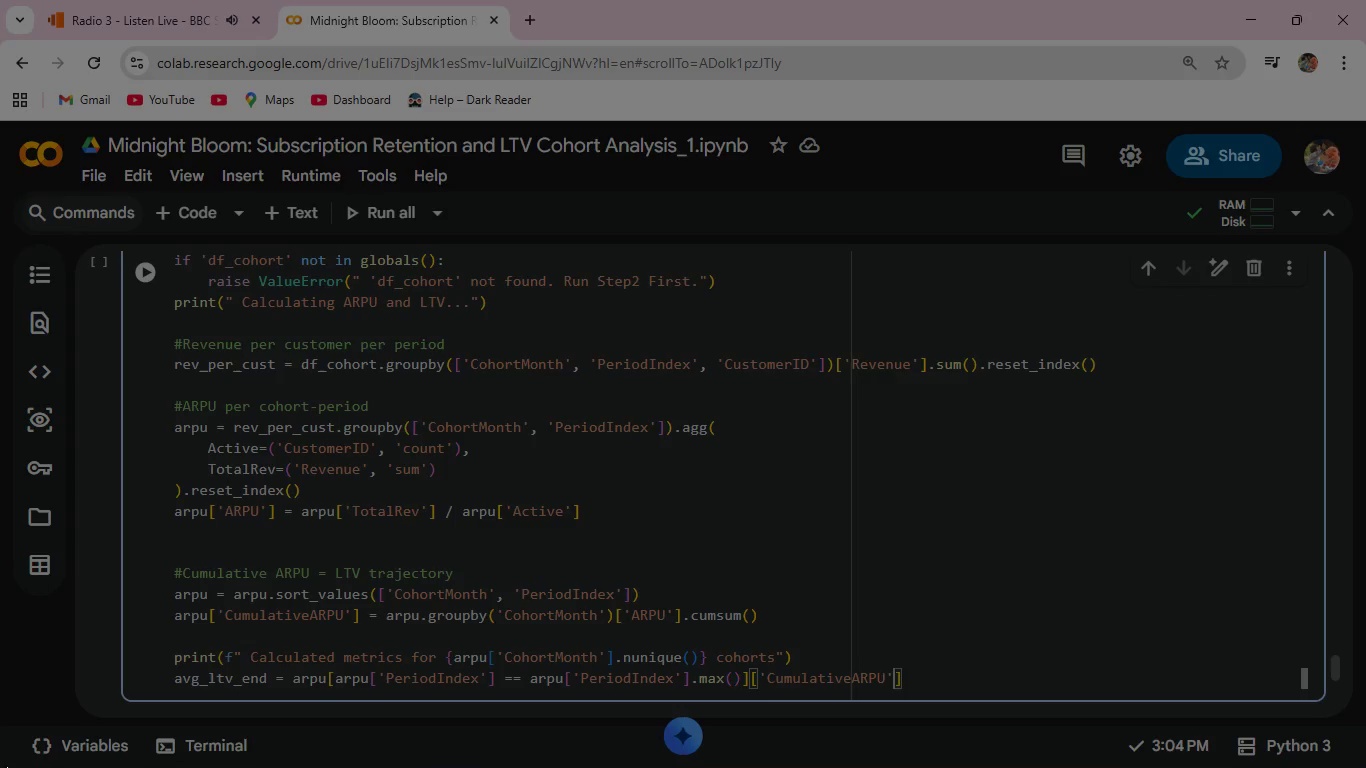 
key(ArrowRight)
 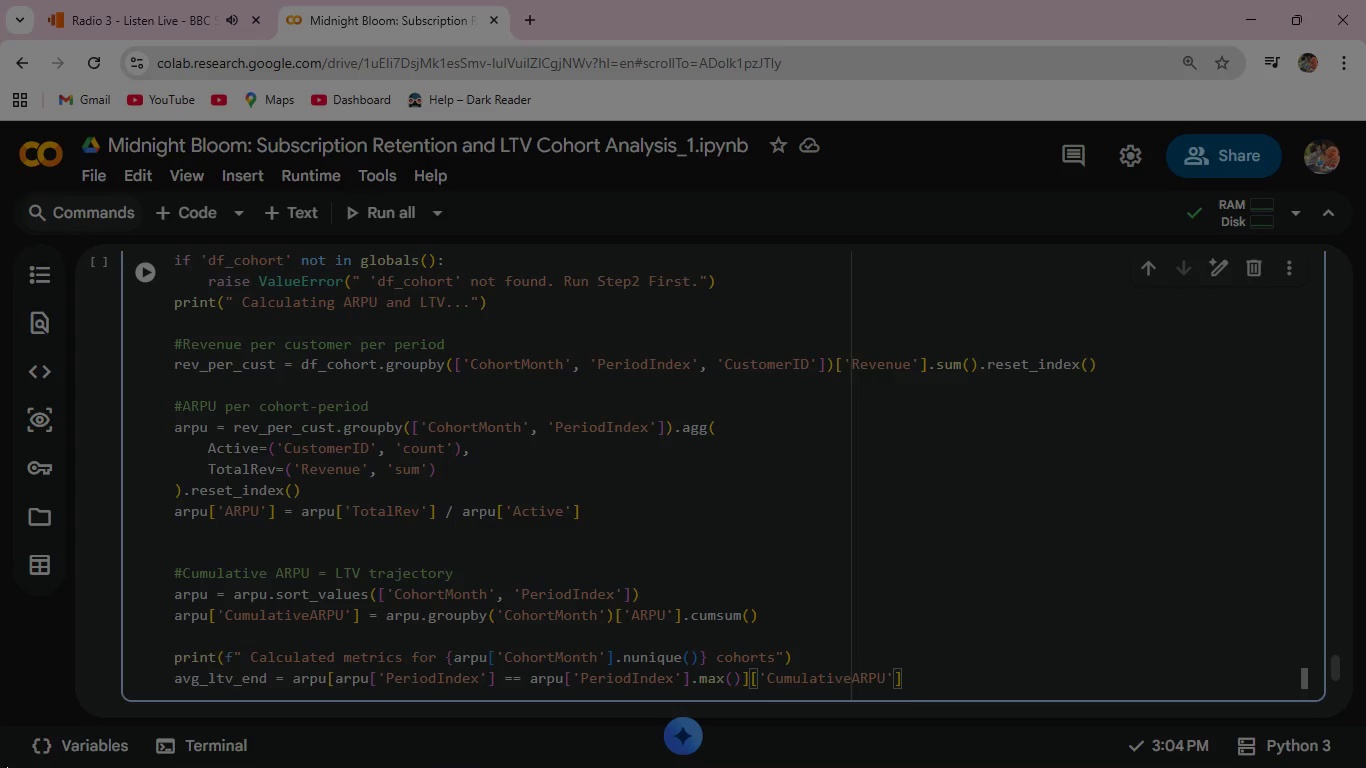 
type(.mean()
 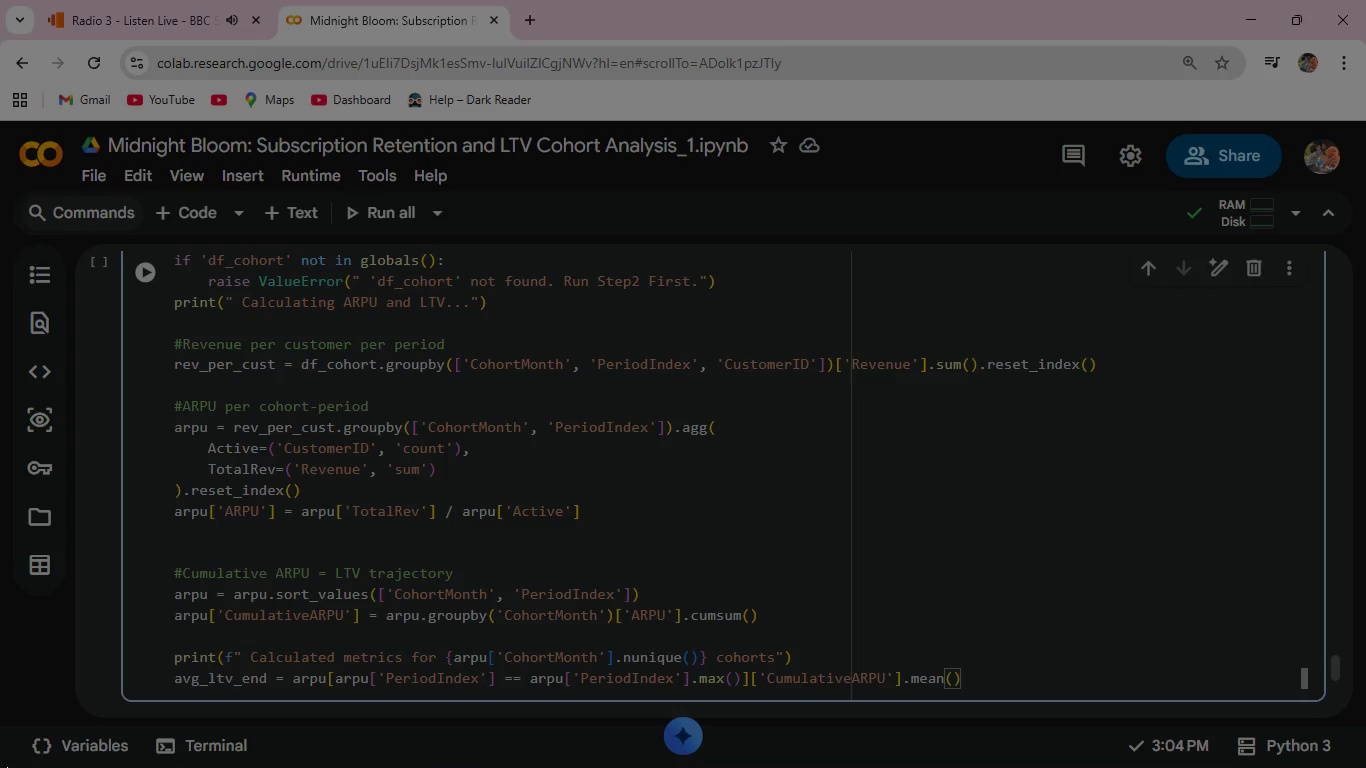 
wait(7.03)
 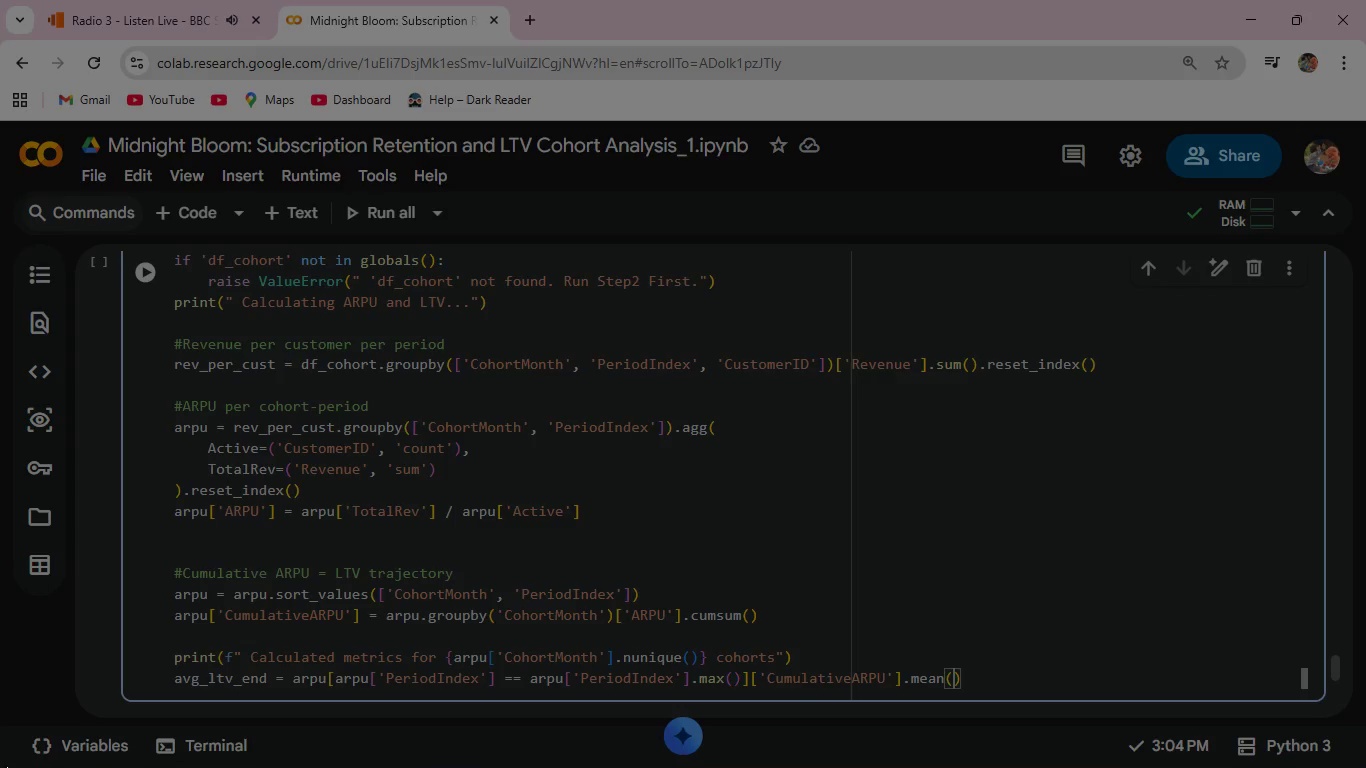 
key(ArrowRight)
 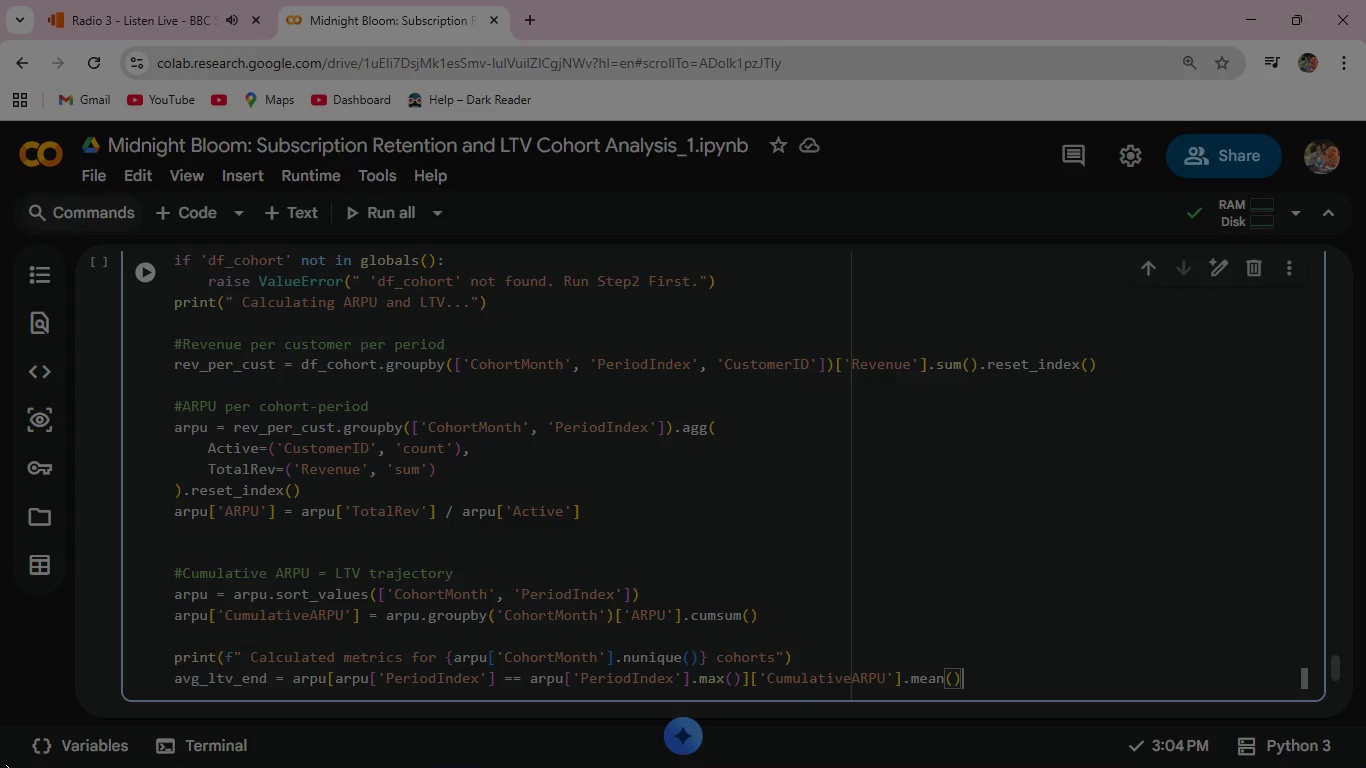 
key(Enter)
 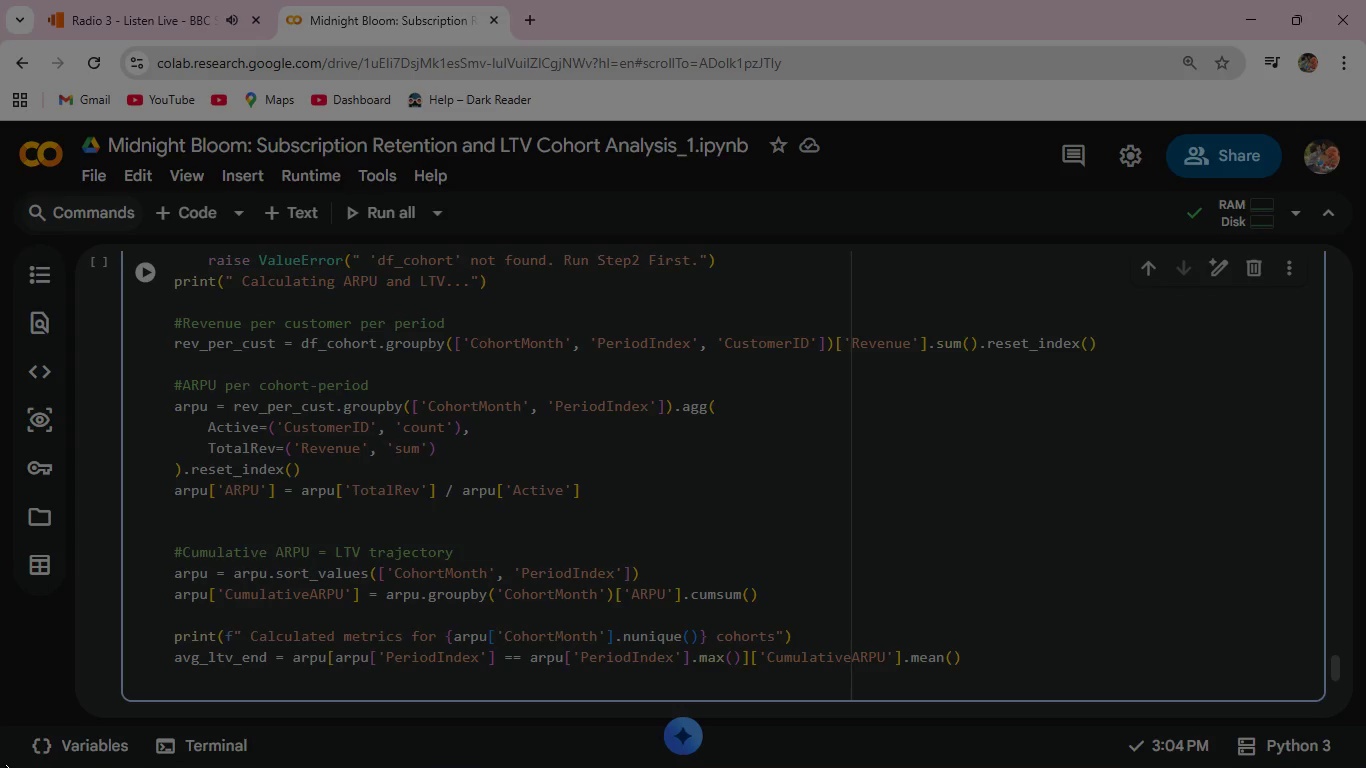 
wait(8.56)
 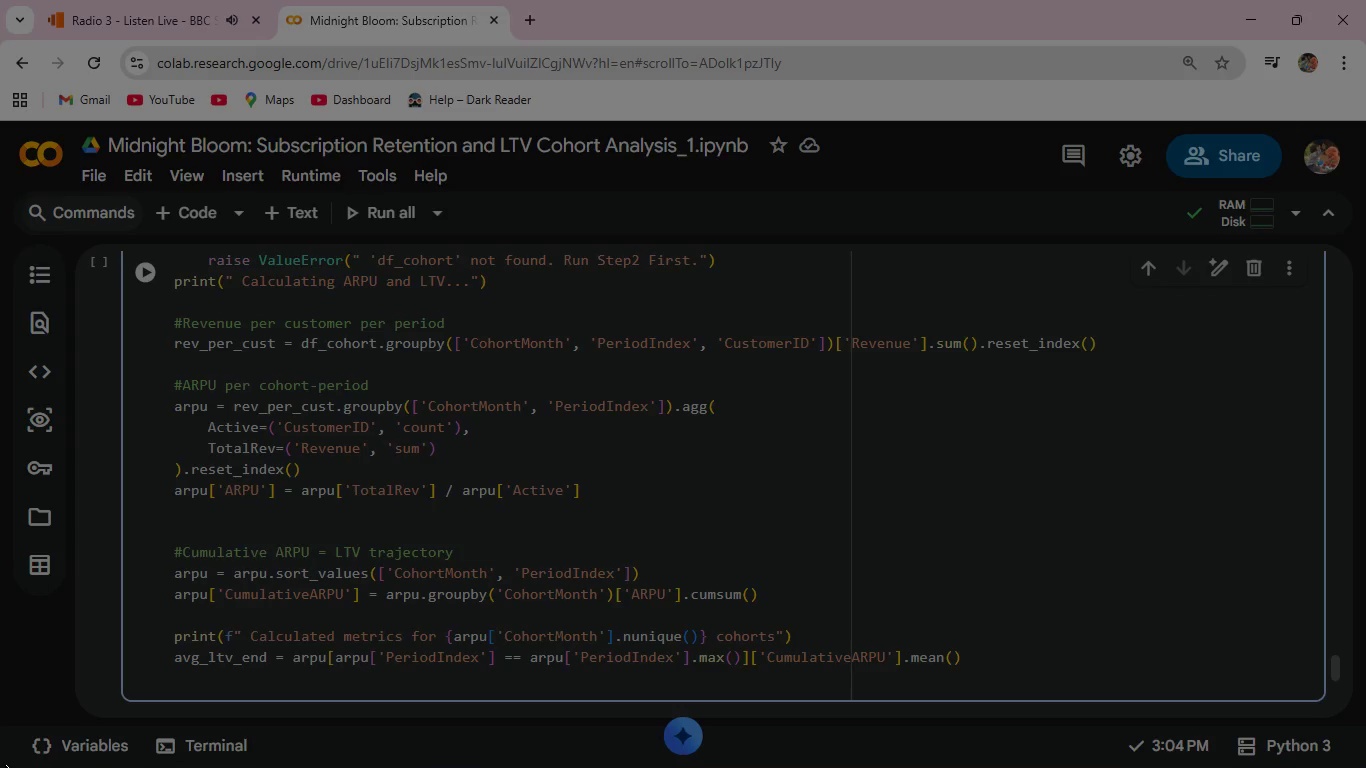 
type(prin)
key(Backspace)
key(Backspace)
key(Backspace)
key(Backspace)
 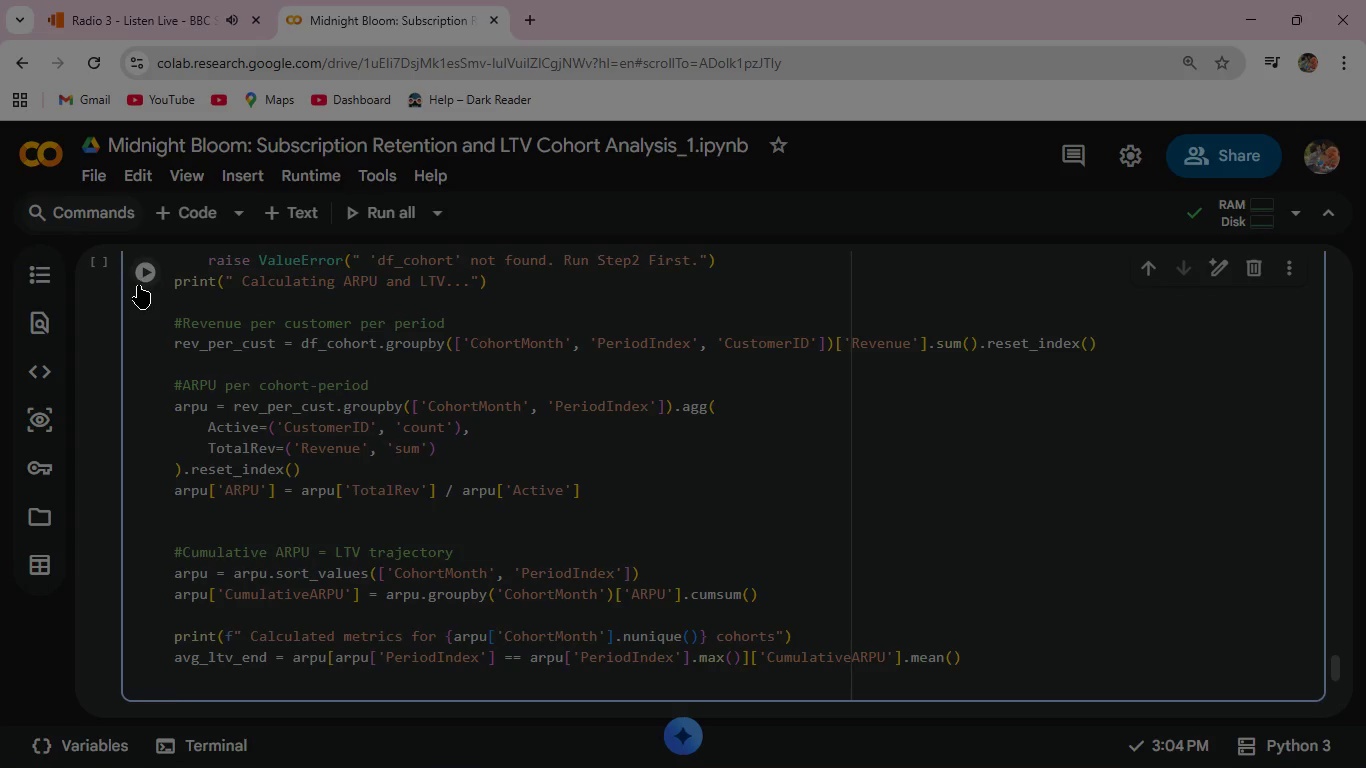 
left_click([139, 267])
 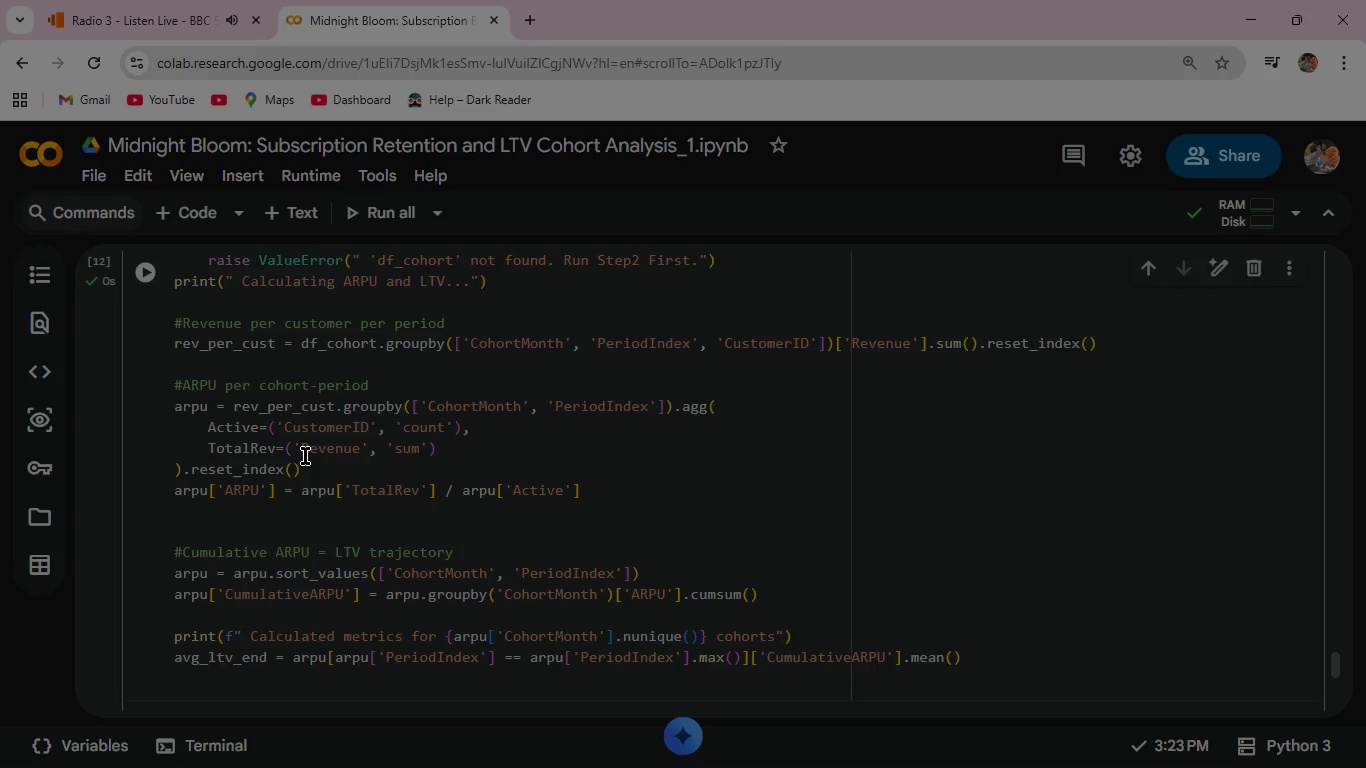 
scroll: coordinate [305, 456], scroll_direction: down, amount: 2.0
 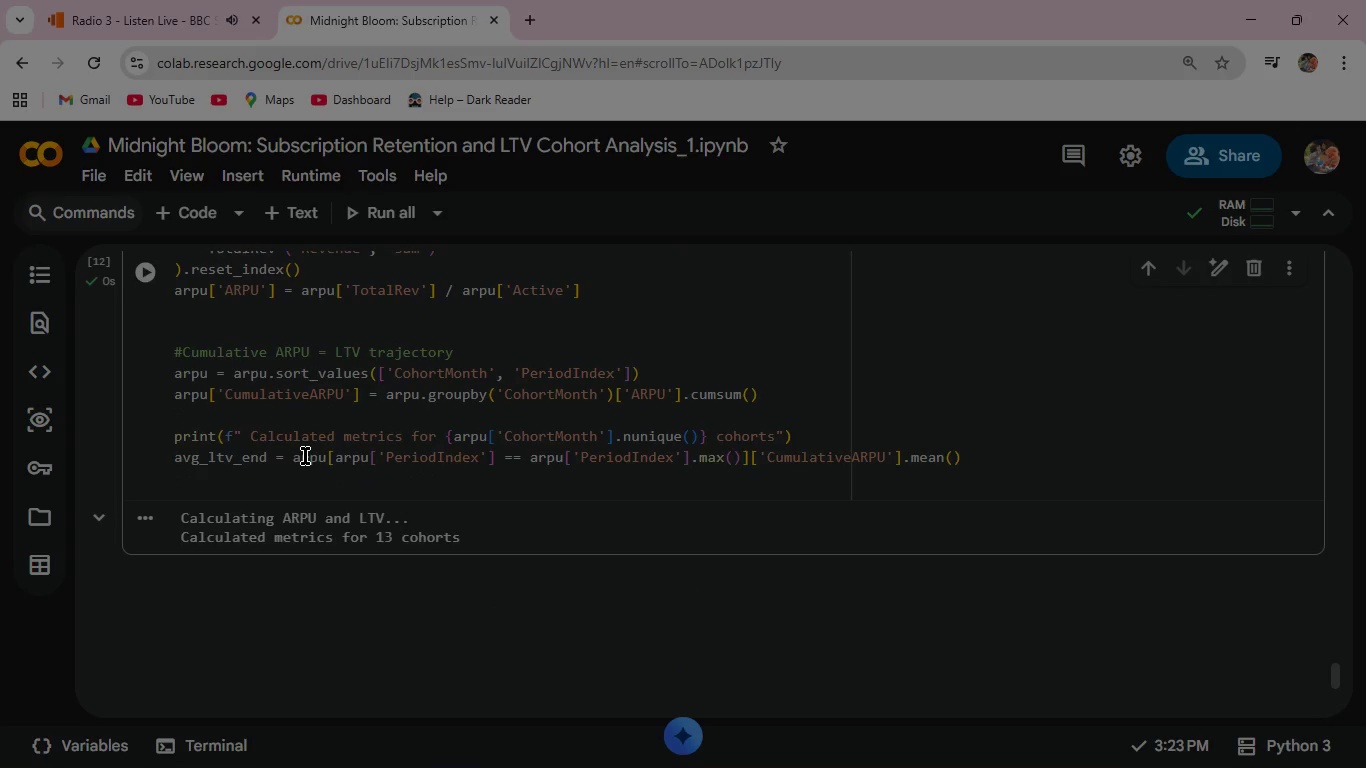 
scroll: coordinate [305, 456], scroll_direction: up, amount: 2.0
 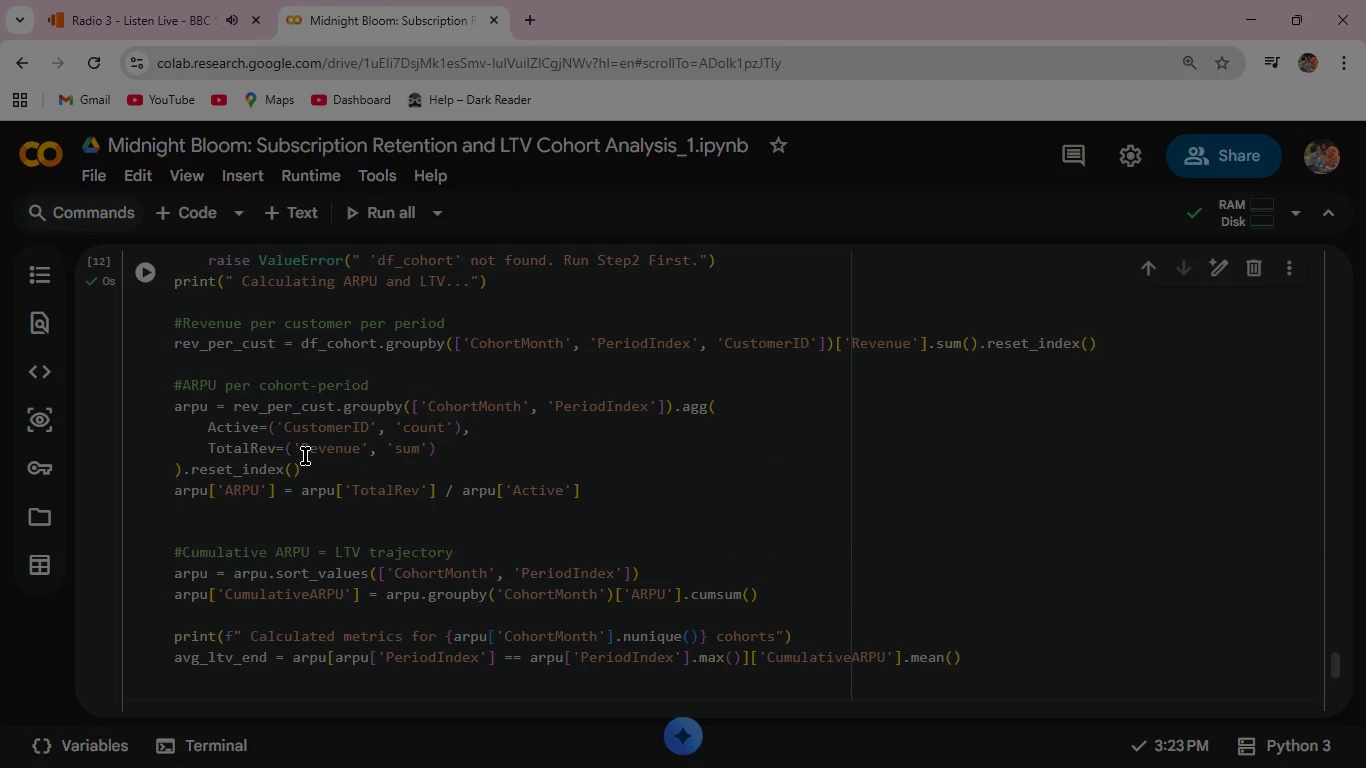 
scroll: coordinate [305, 456], scroll_direction: down, amount: 2.0
 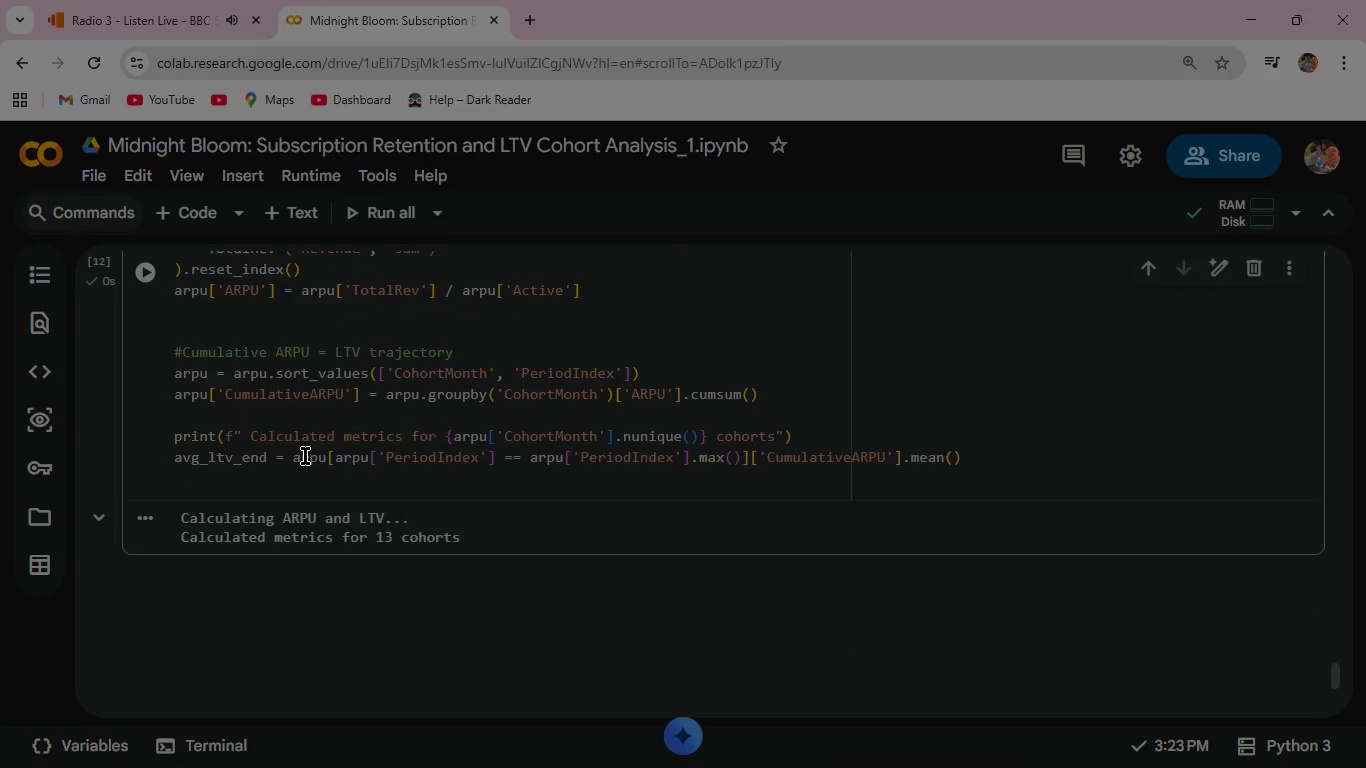 
scroll: coordinate [305, 456], scroll_direction: up, amount: 2.0
 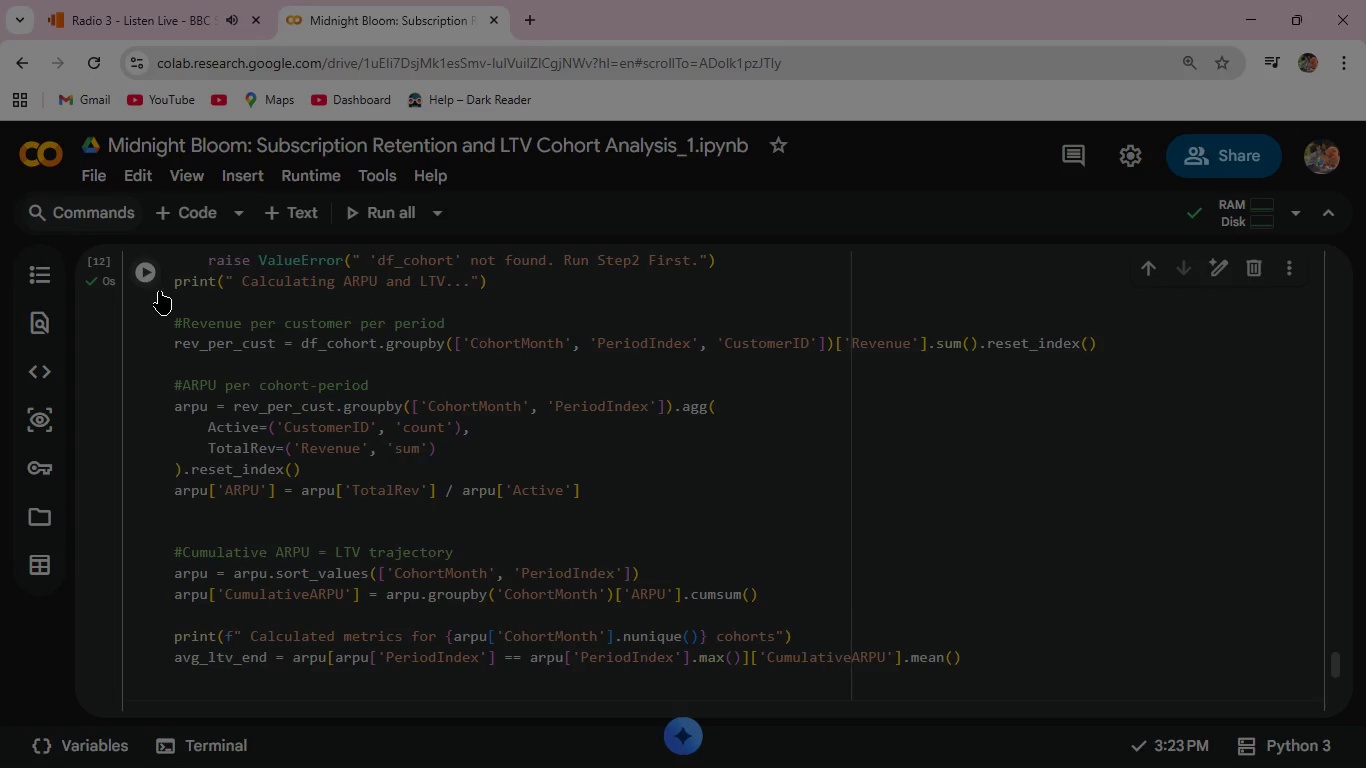 
left_click([144, 275])
 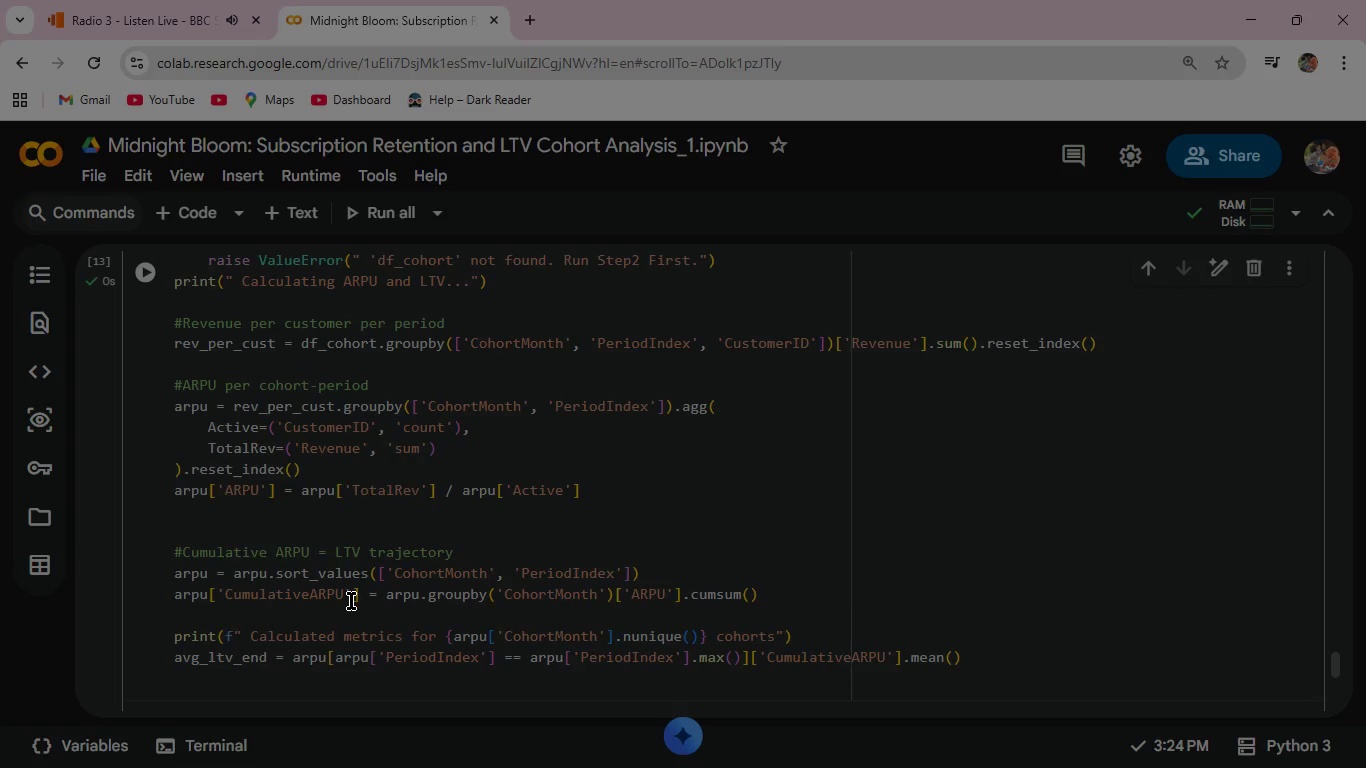 
scroll: coordinate [351, 601], scroll_direction: up, amount: 2.0
 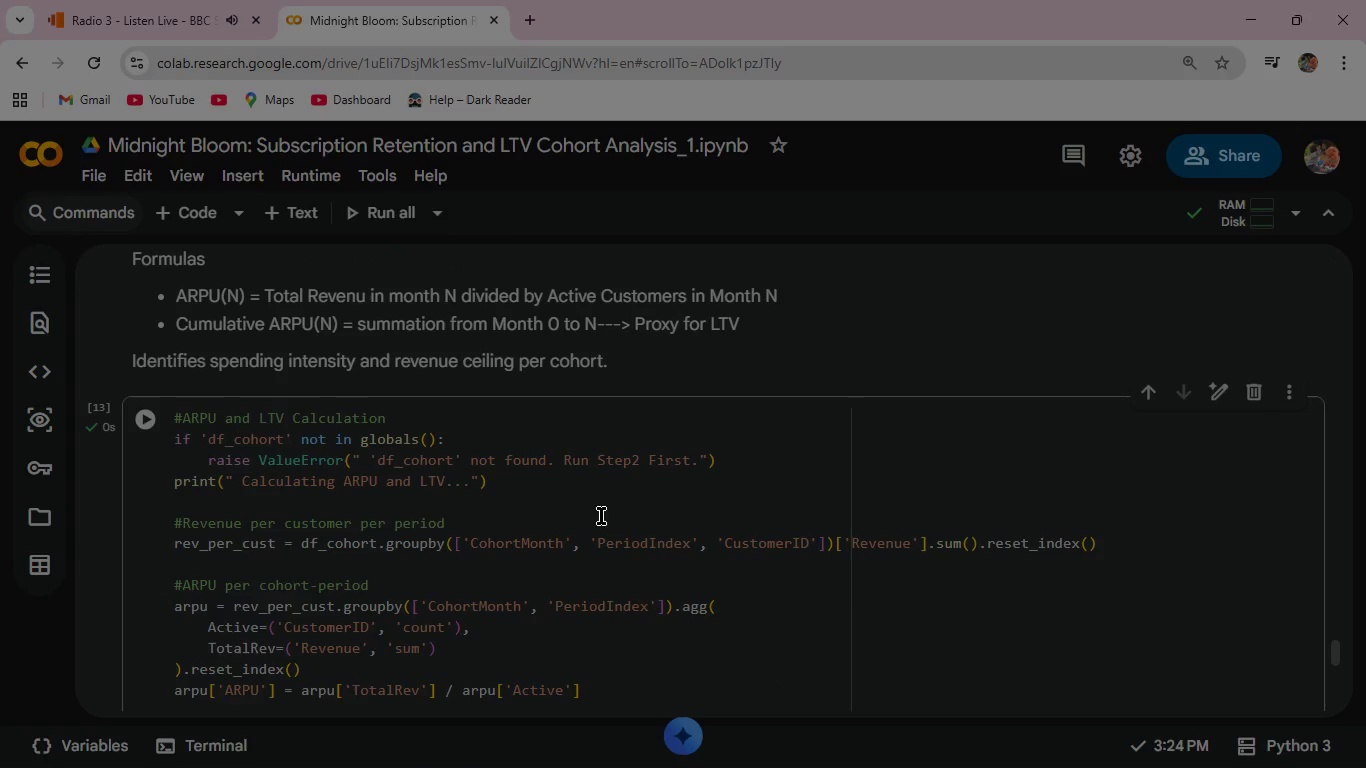 
scroll: coordinate [621, 570], scroll_direction: down, amount: 2.0
 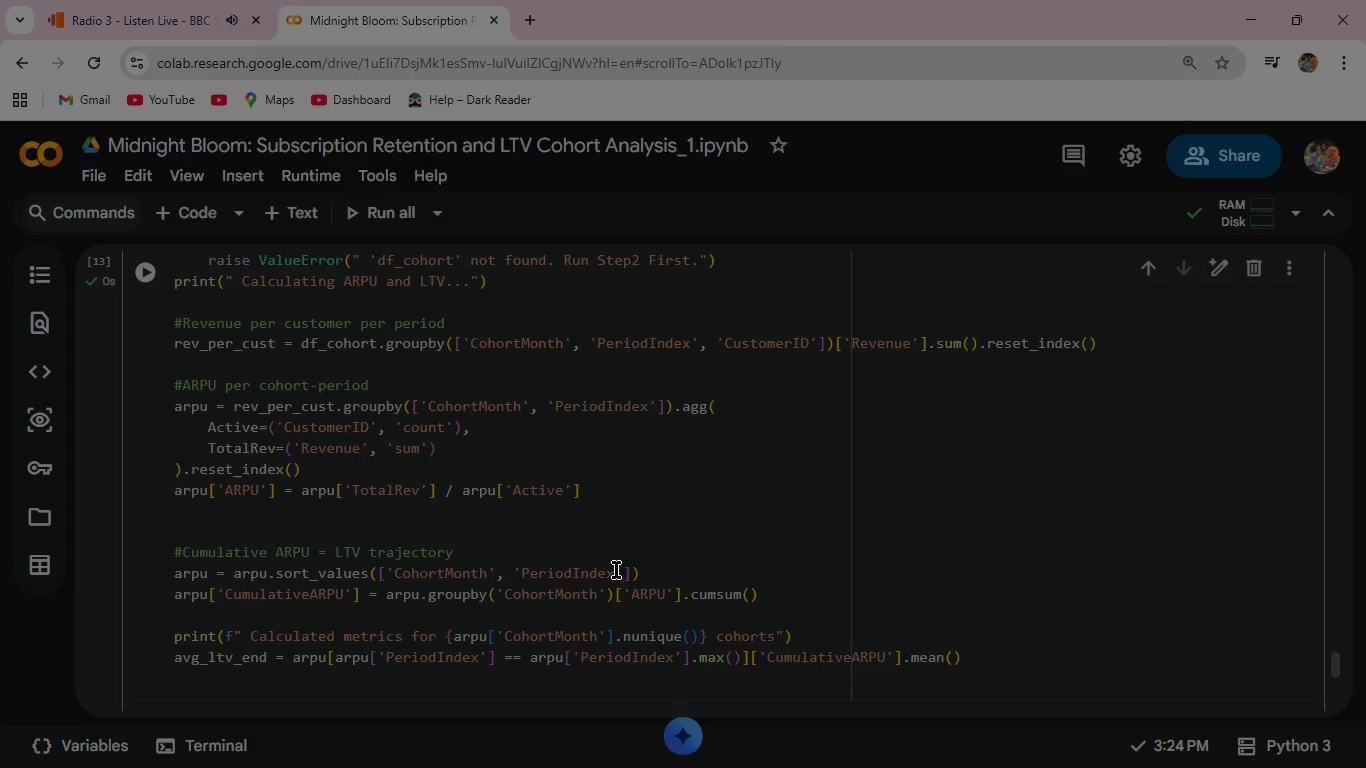 
scroll: coordinate [616, 570], scroll_direction: up, amount: 1.0
 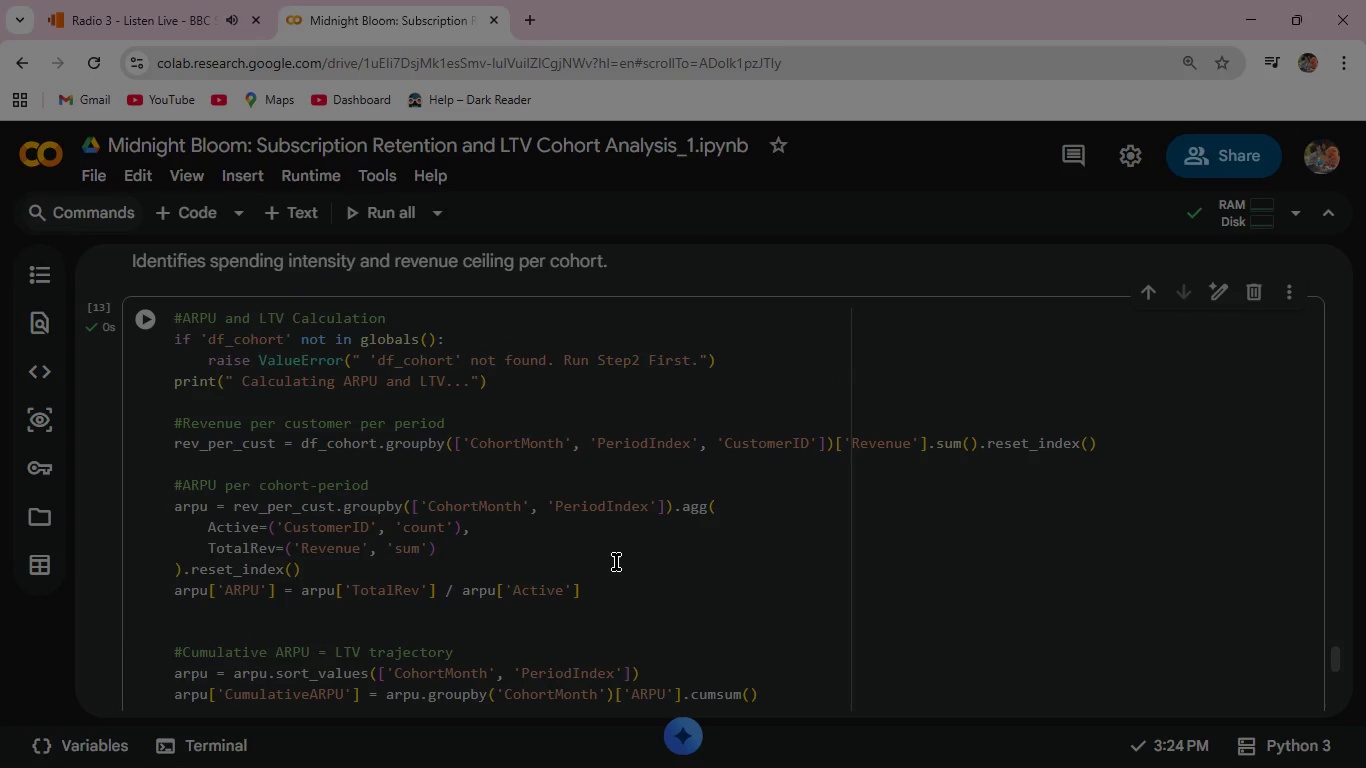 
scroll: coordinate [616, 562], scroll_direction: down, amount: 3.0
 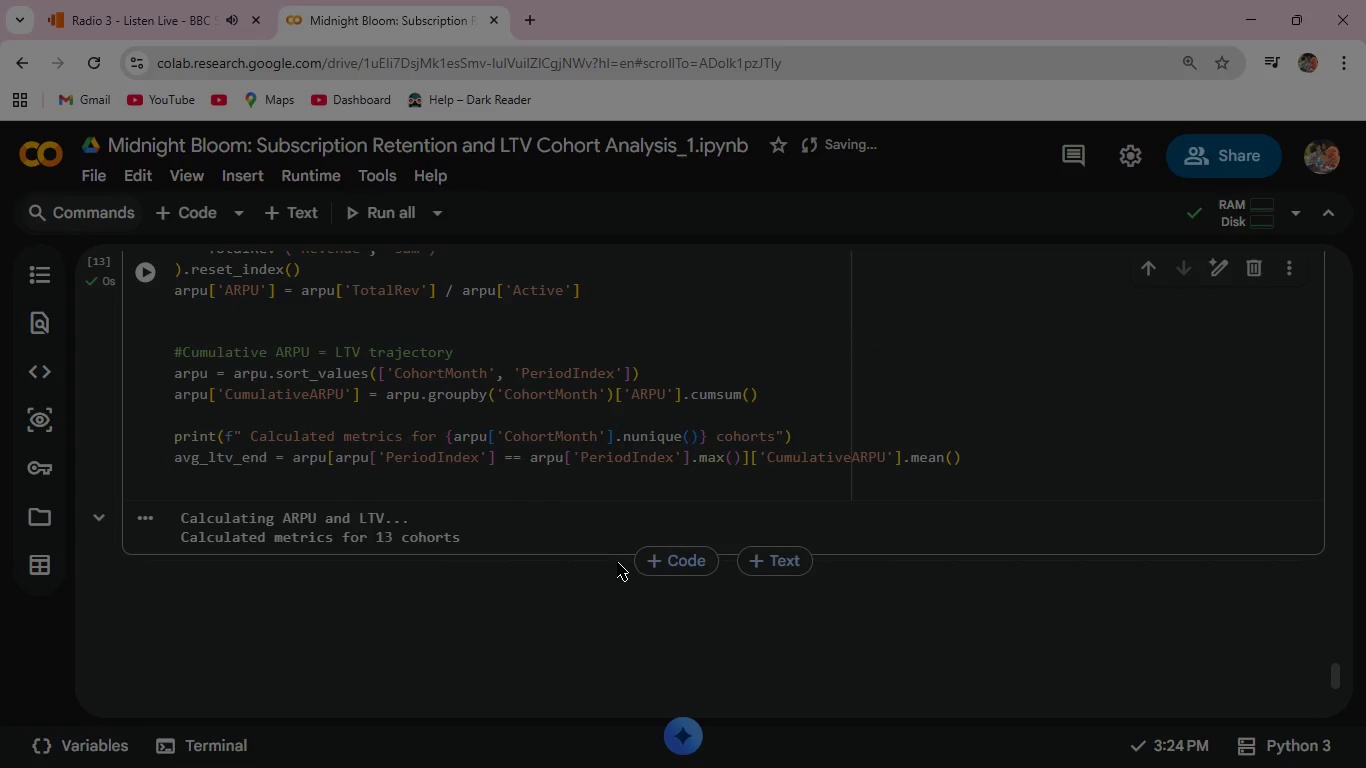 
scroll: coordinate [619, 562], scroll_direction: up, amount: 17.0
 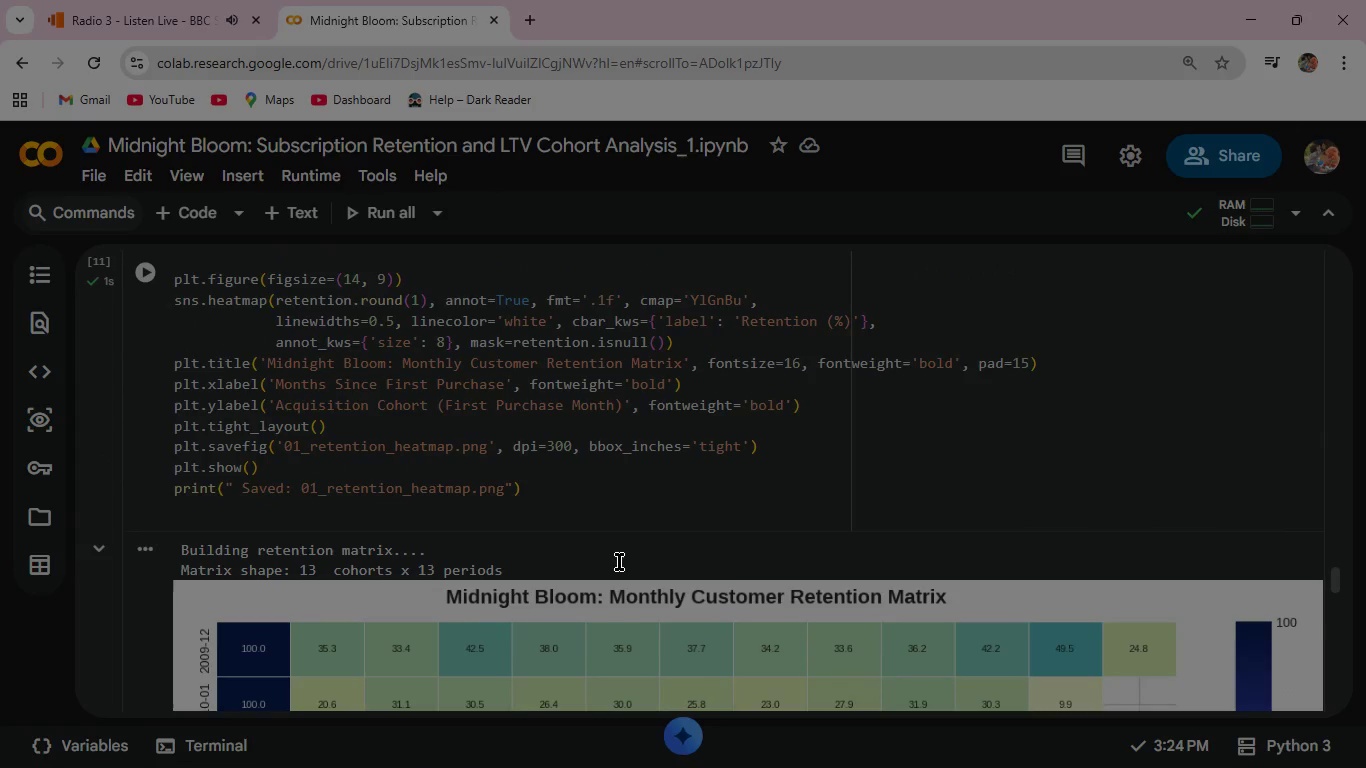 
scroll: coordinate [650, 545], scroll_direction: down, amount: 17.0
 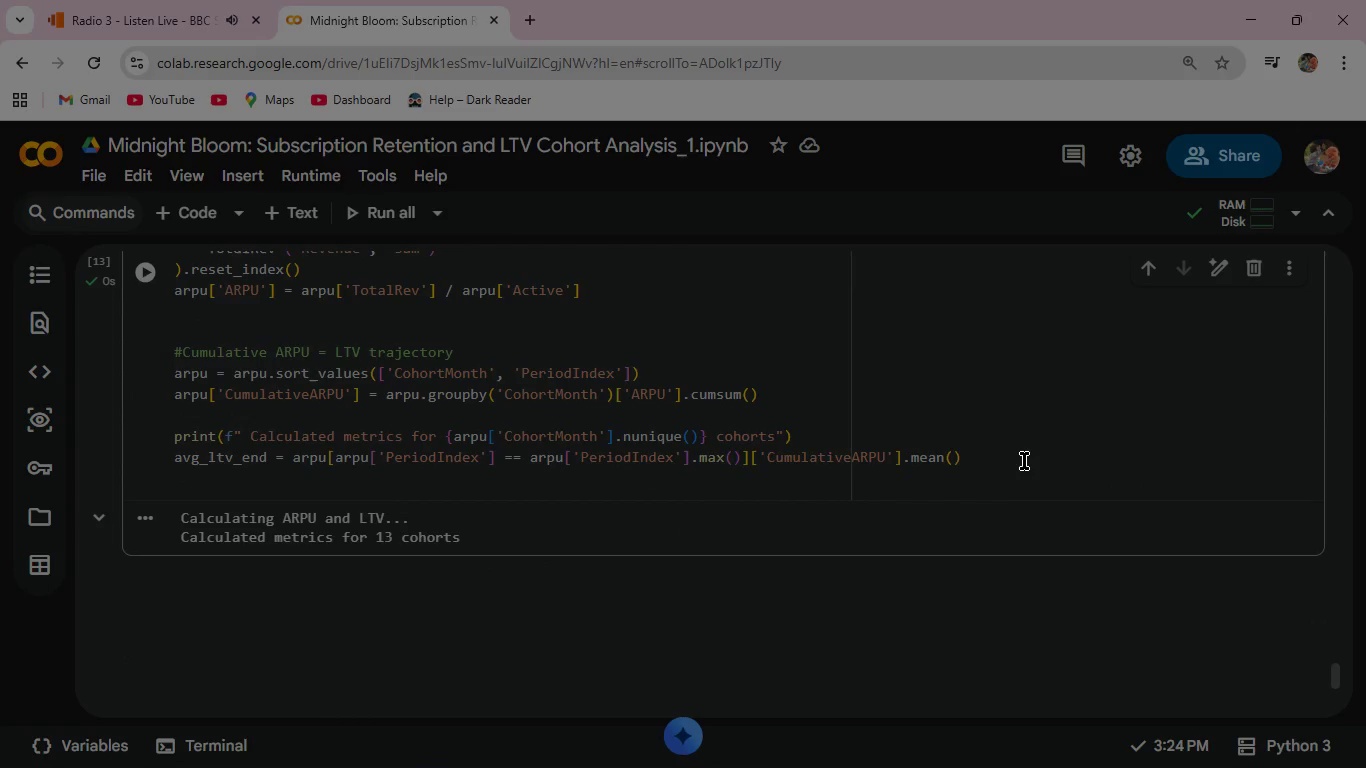 
left_click([1024, 462])
 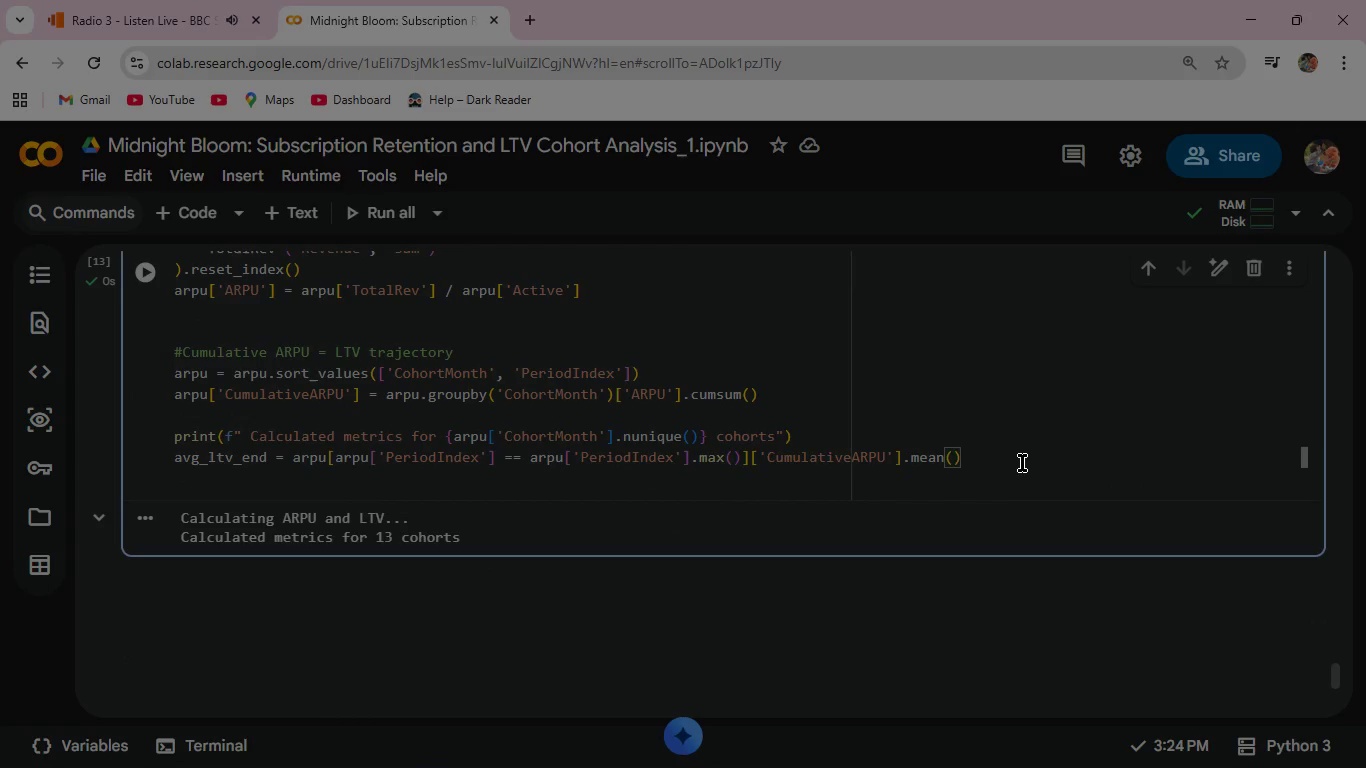 
key(Enter)
 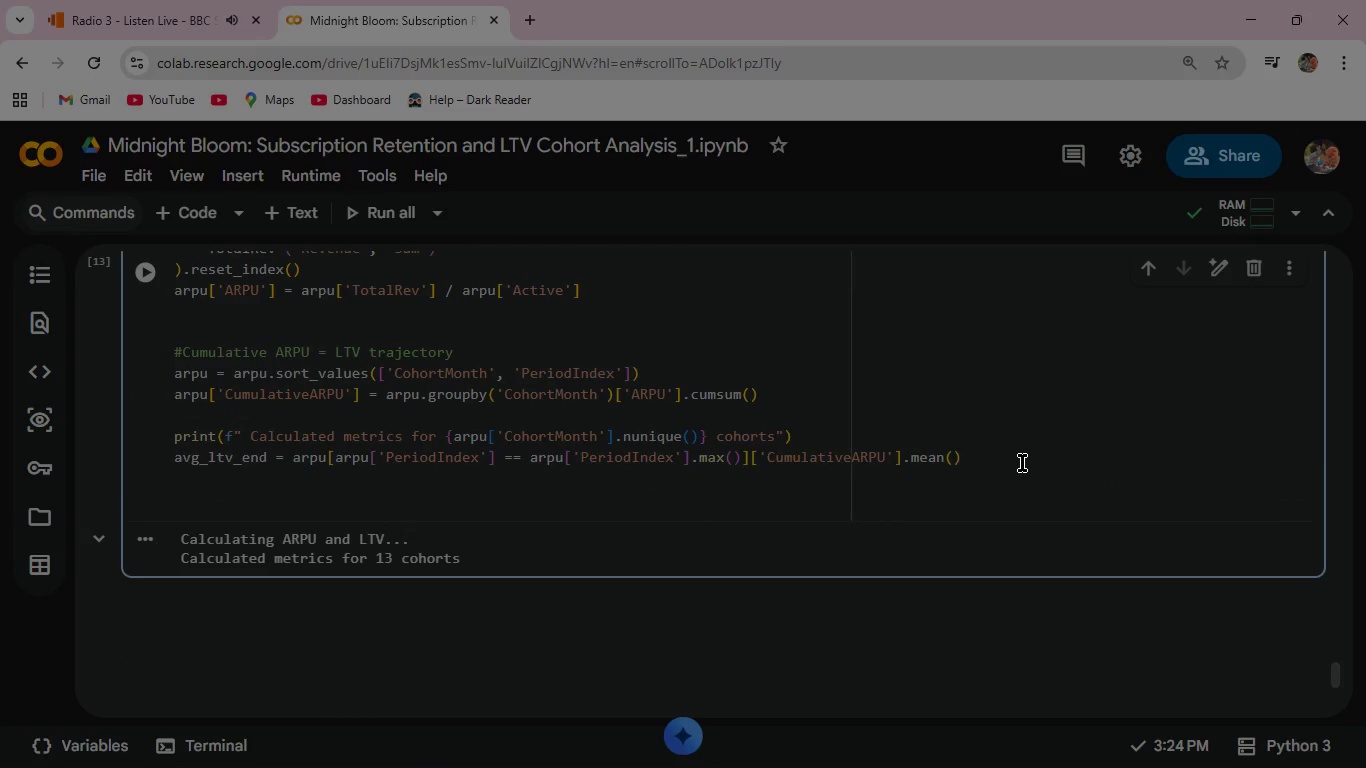 
type(print(f" Avg at Month {int)
 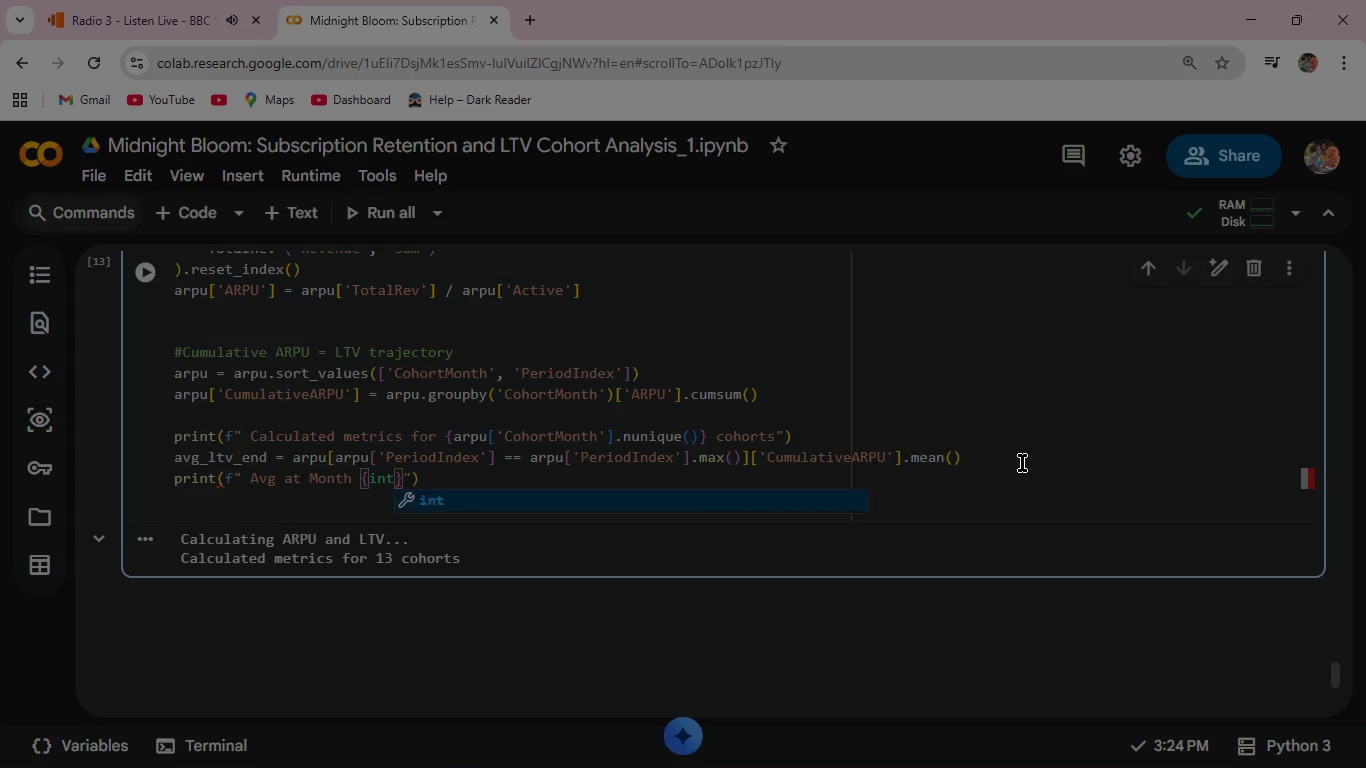 
wait(5.17)
 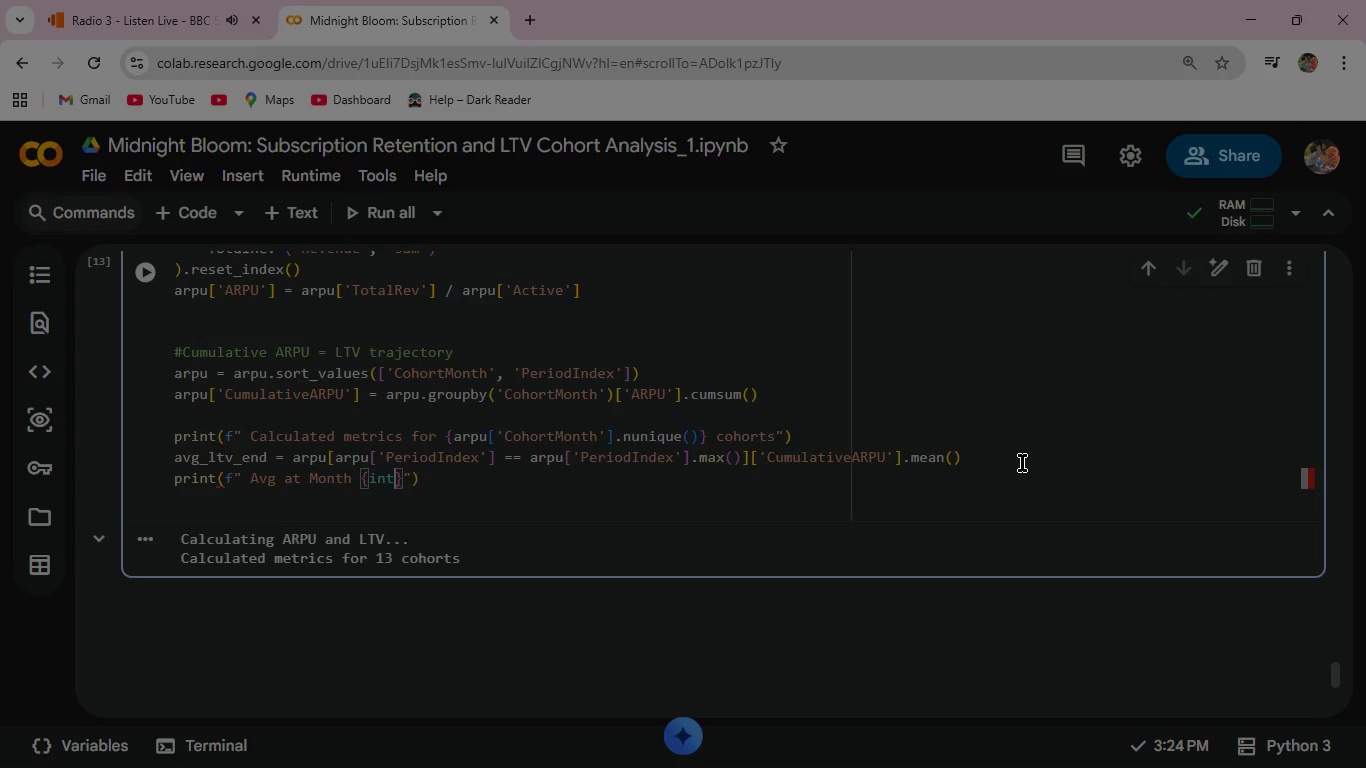 
type((arpu['Per)
 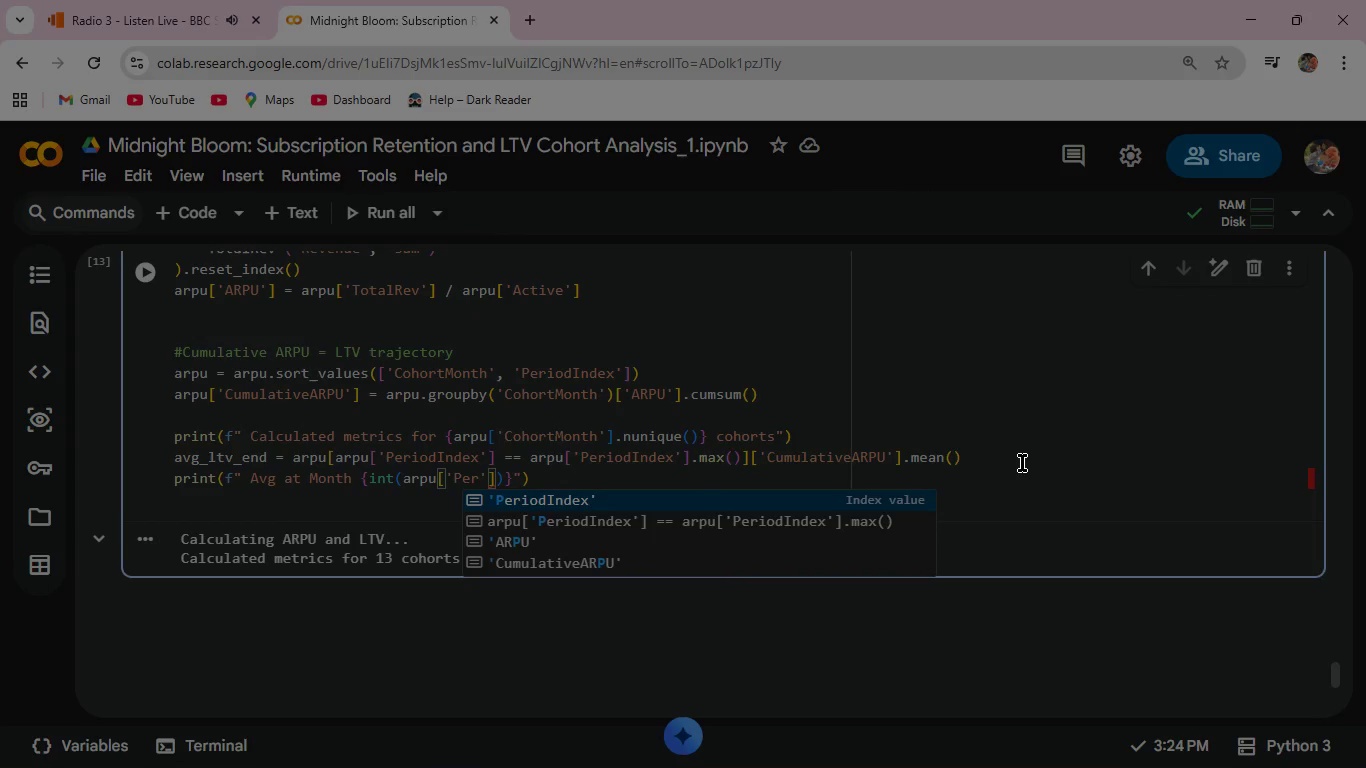 
key(Enter)
 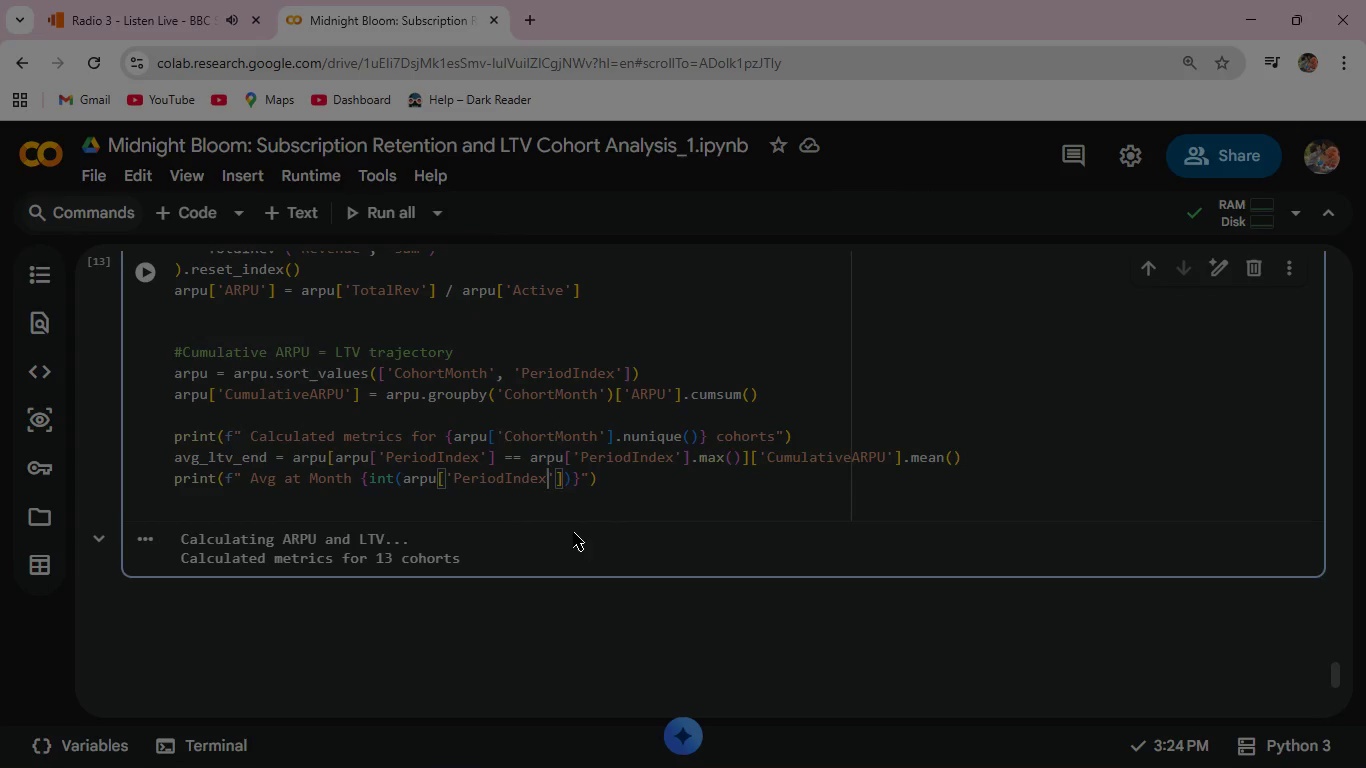 
wait(5.66)
 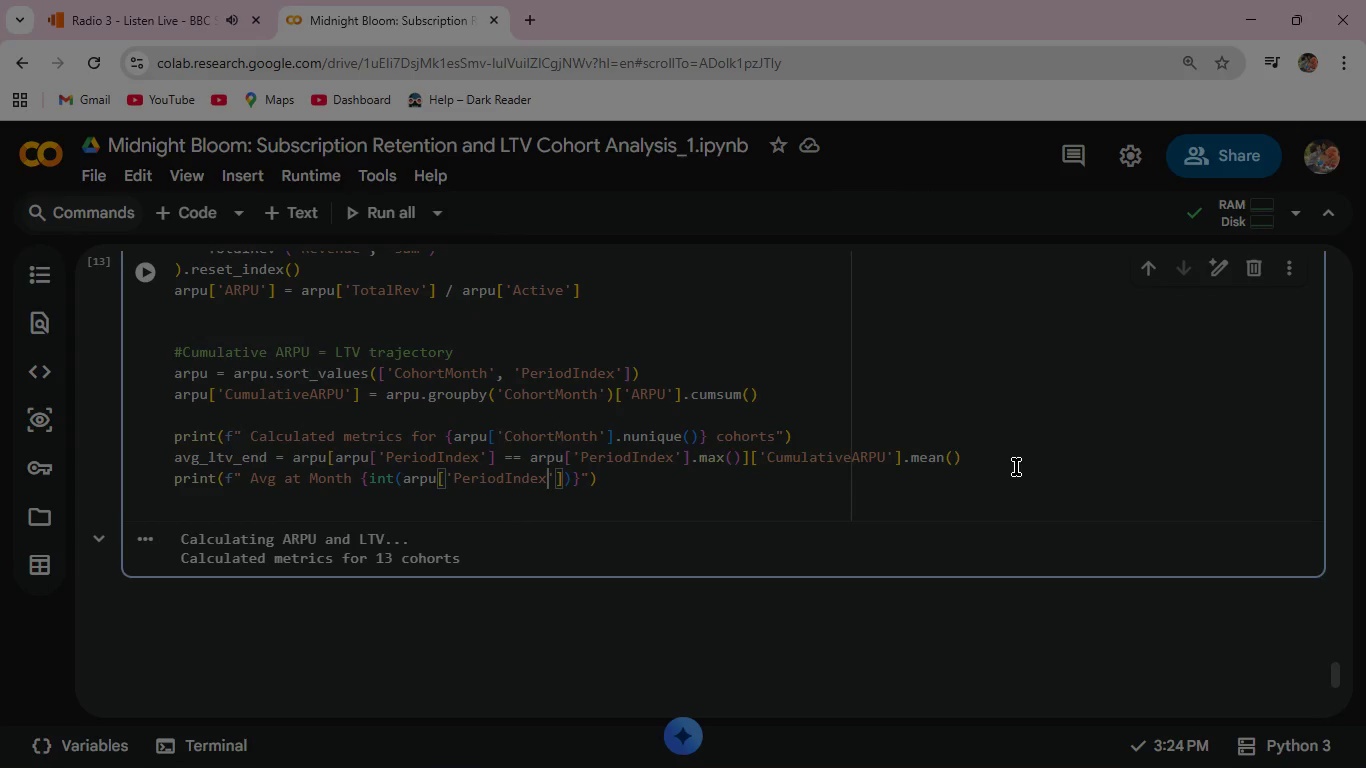 
left_click([568, 481])
 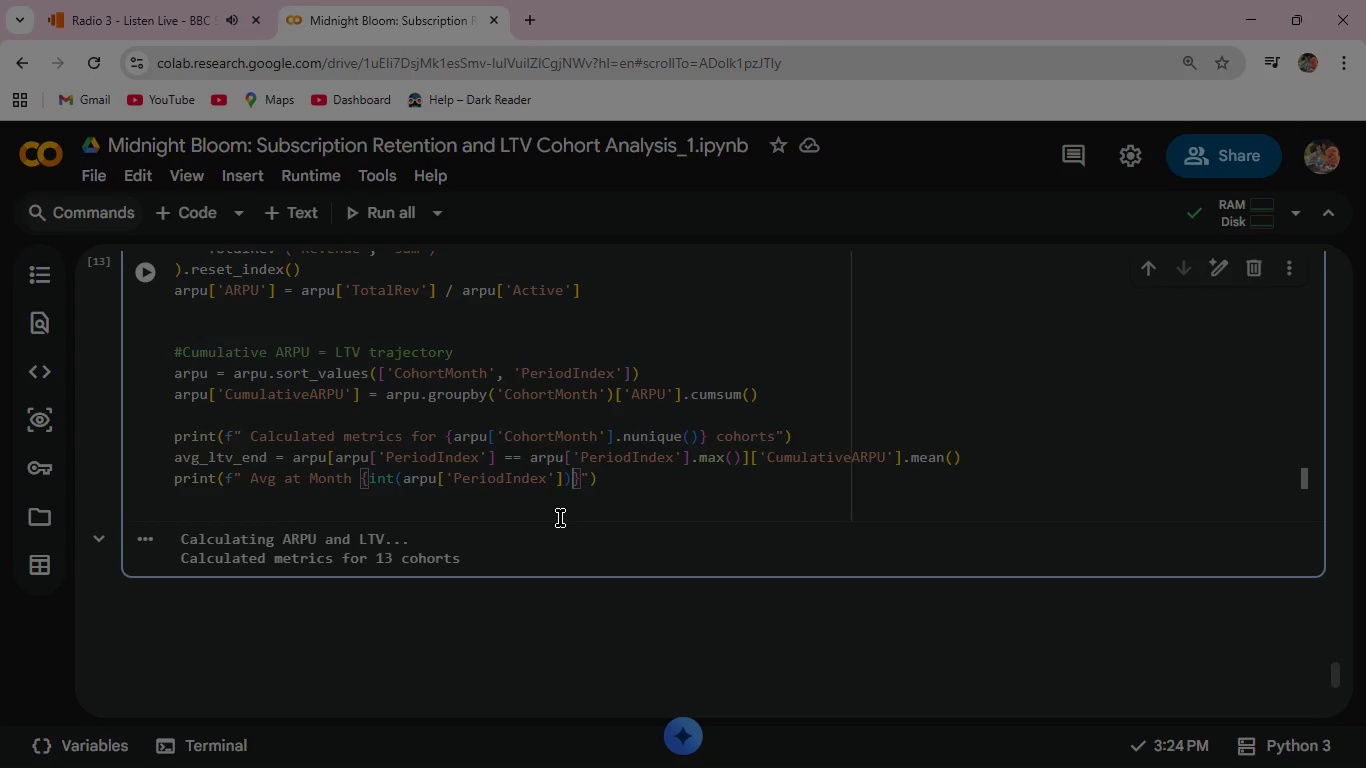 
key(ArrowLeft)
 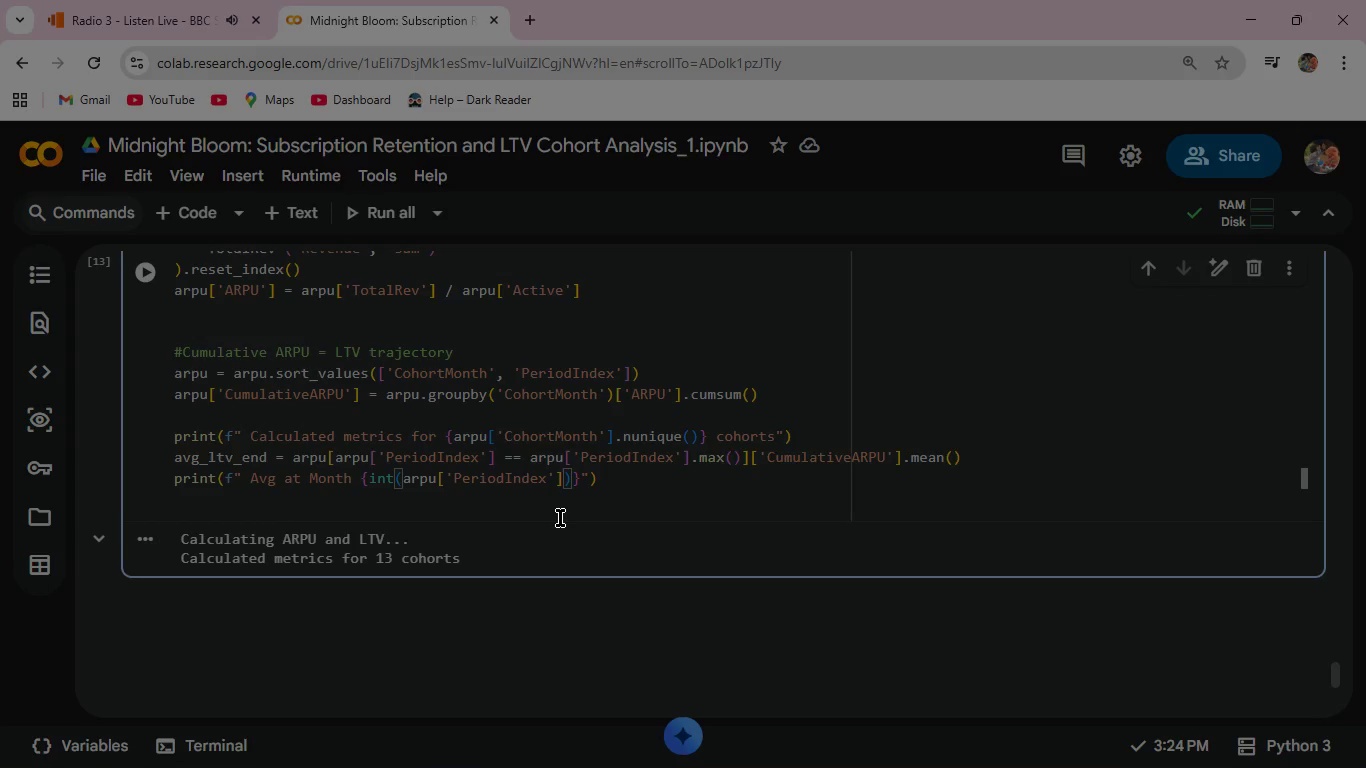 
type(.max()
 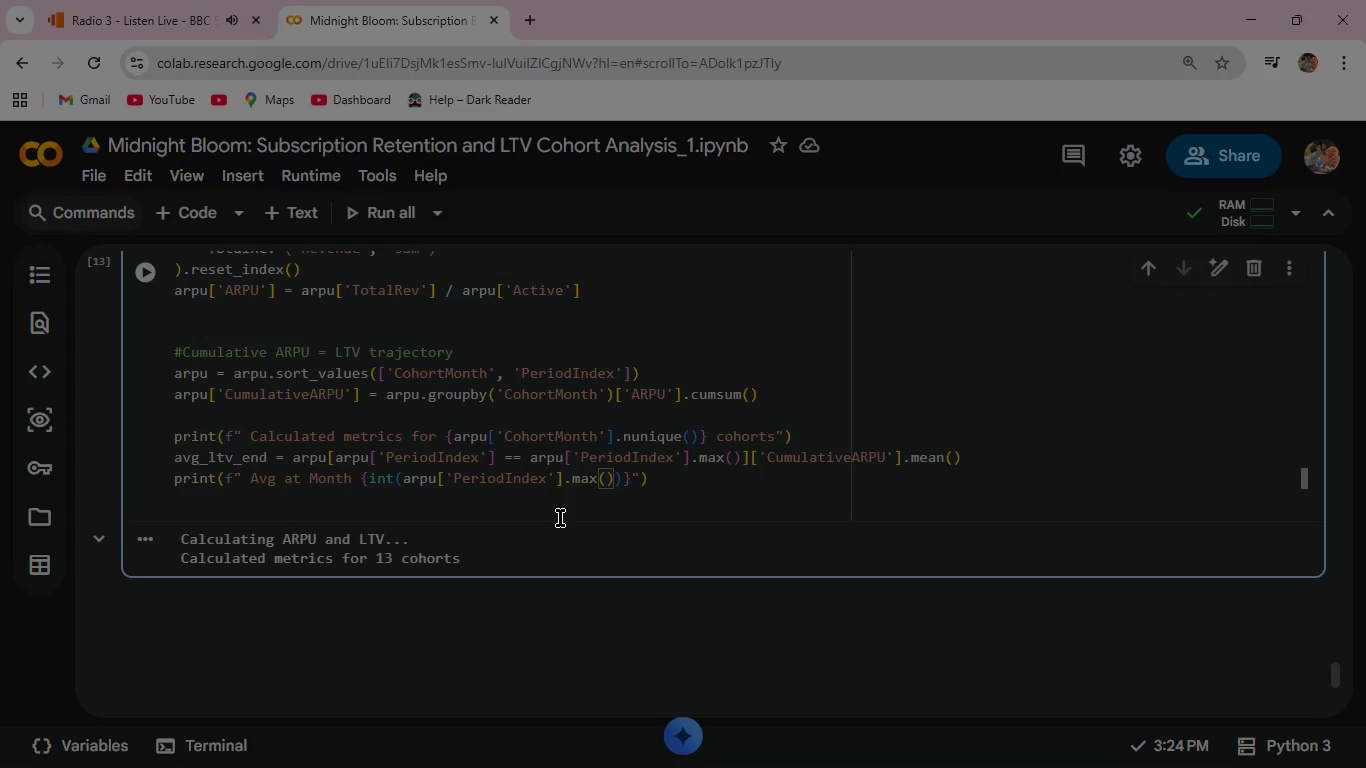 
key(ArrowRight)
 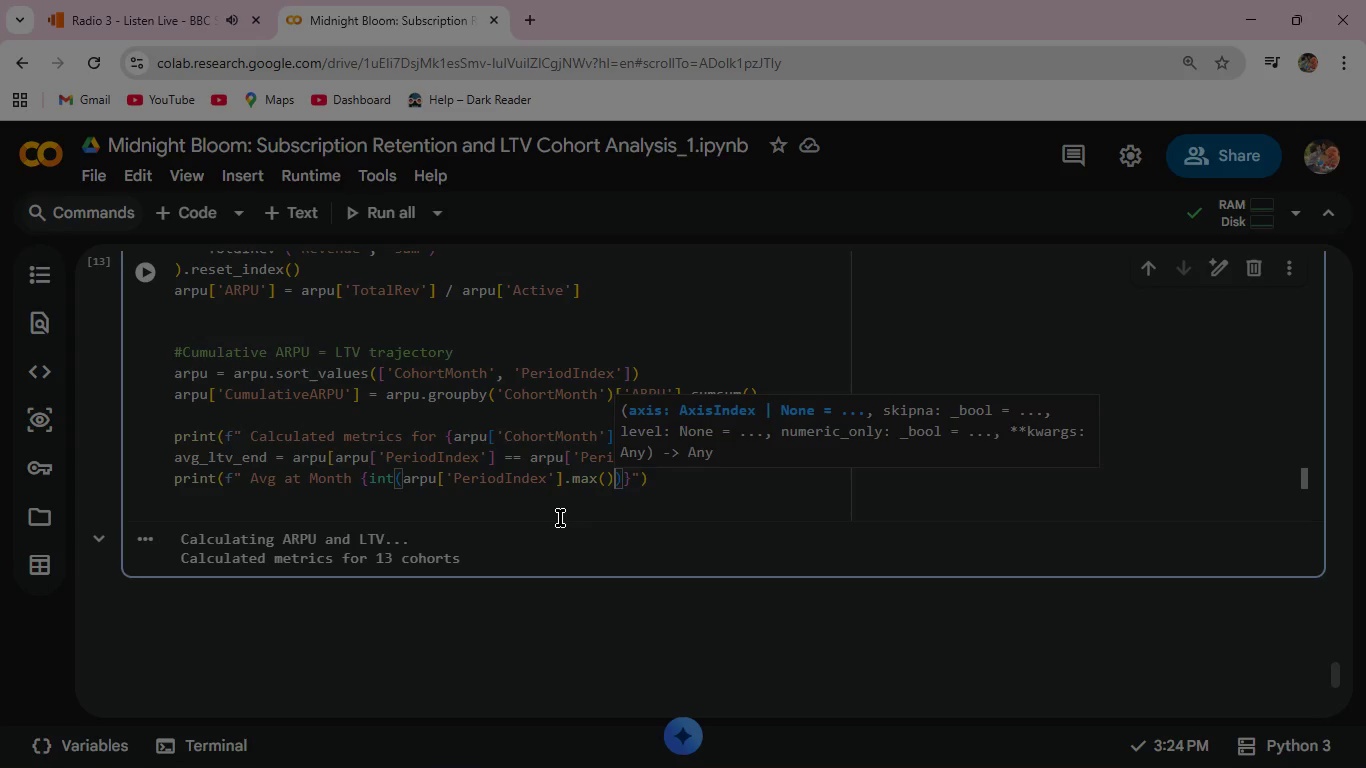 
key(ArrowRight)
 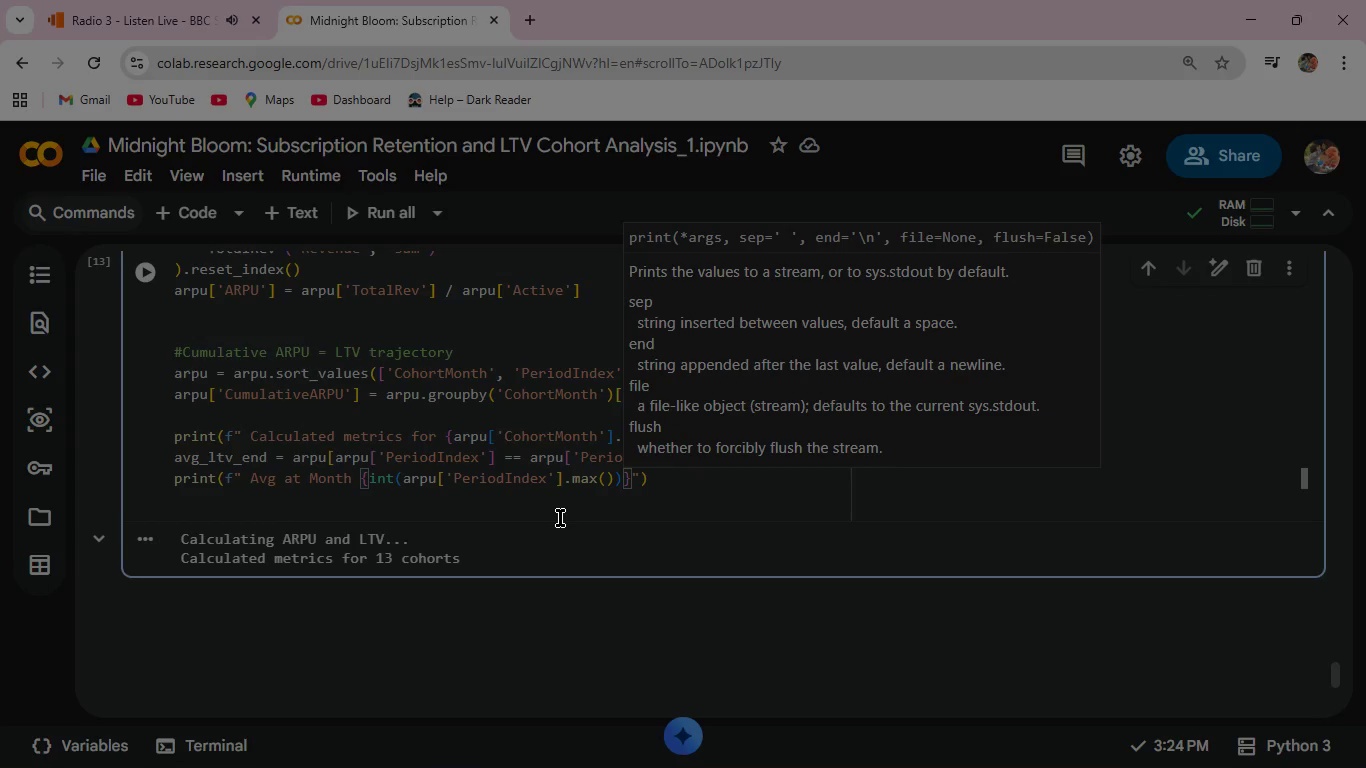 
key(Shift+ShiftRight)
 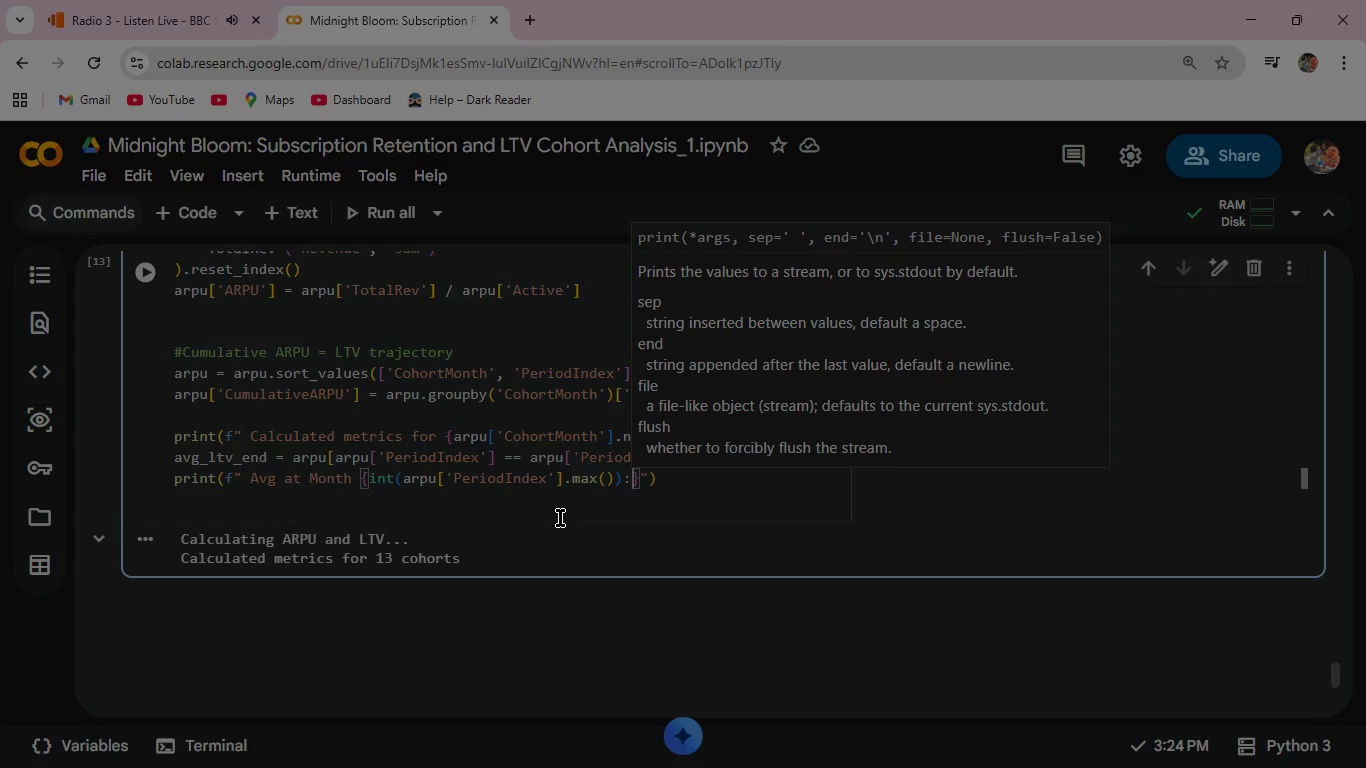 
key(Shift+Semicolon)
 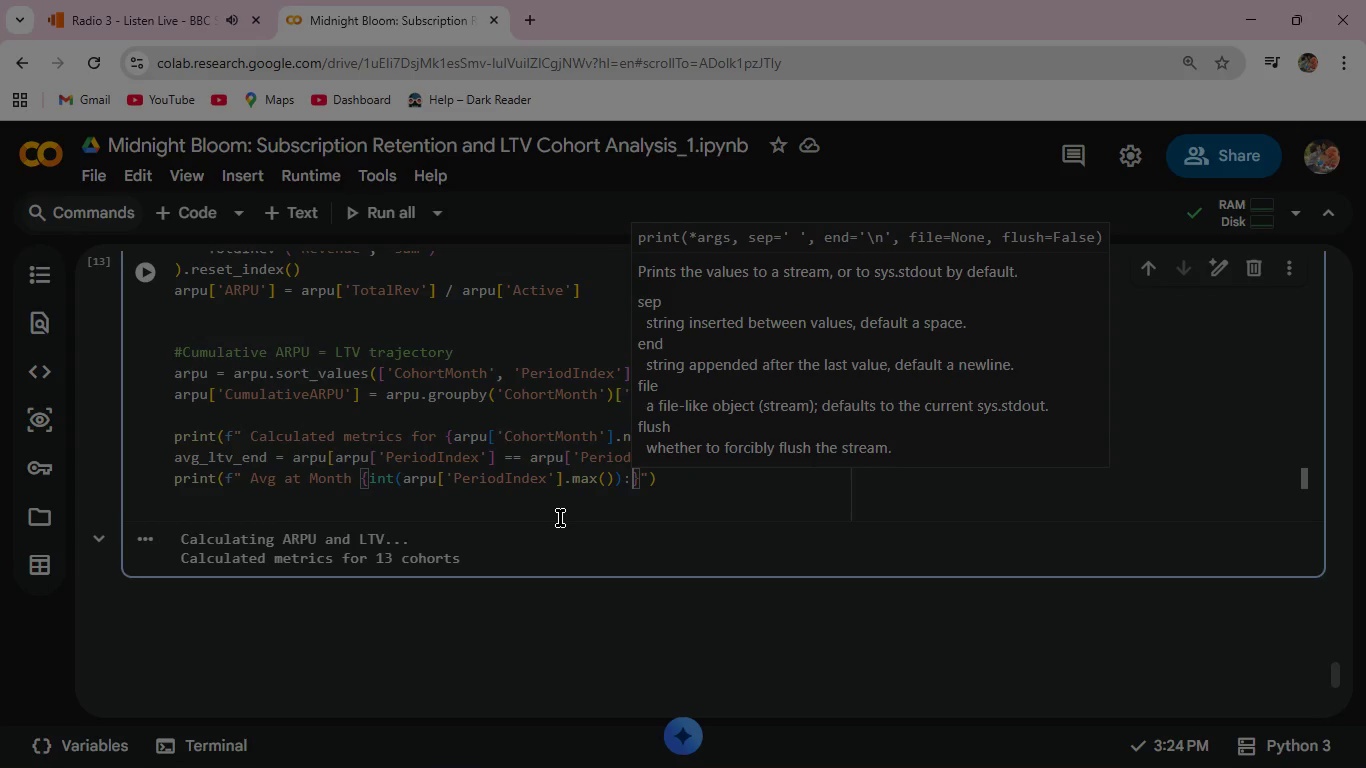 
key(Backspace)
 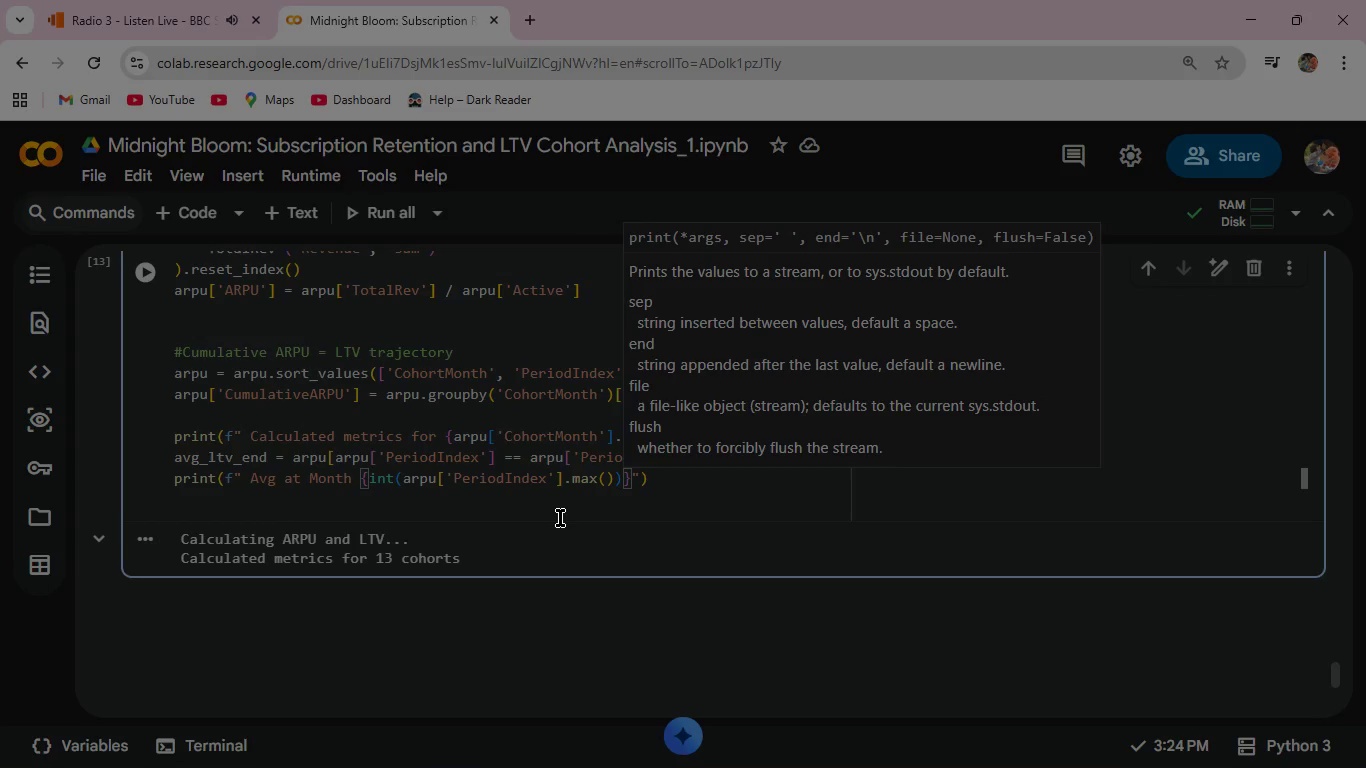 
key(ArrowRight)
 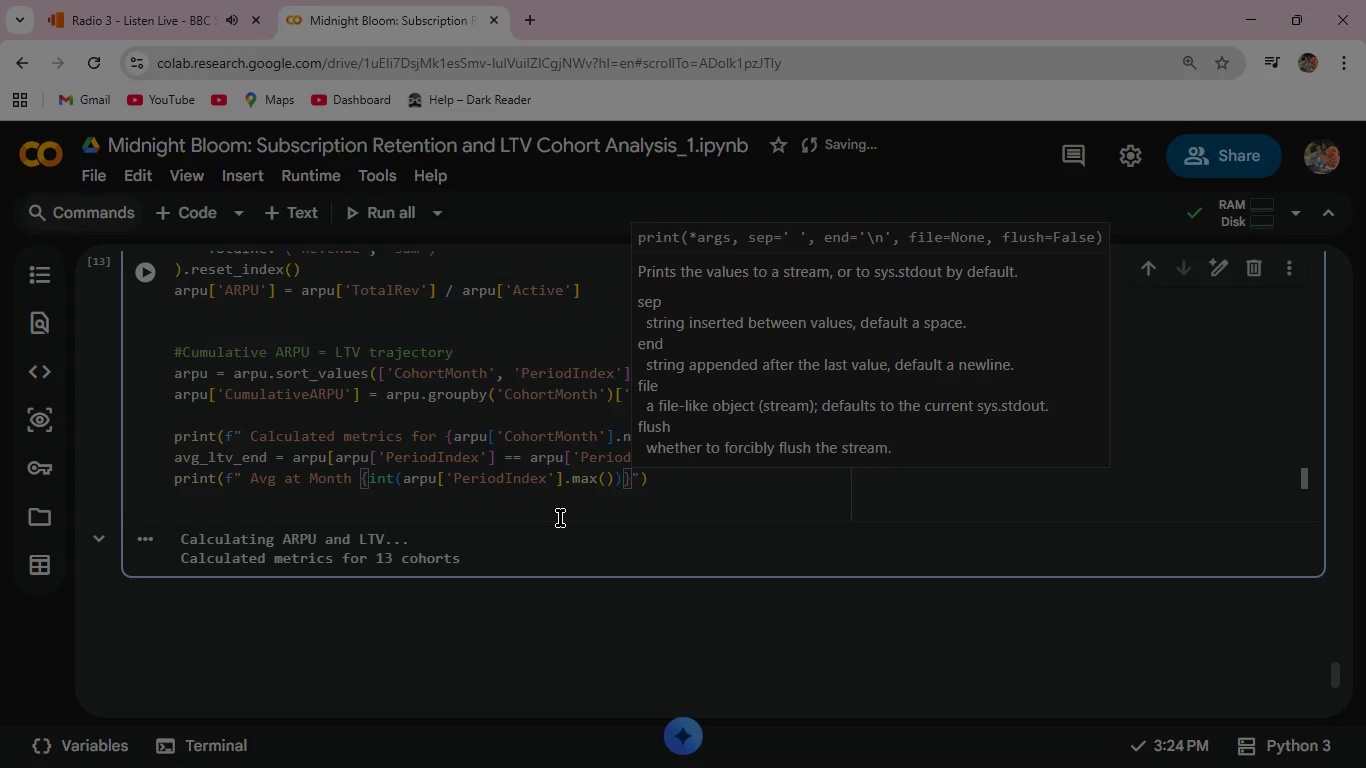 
key(Shift+ShiftRight)
 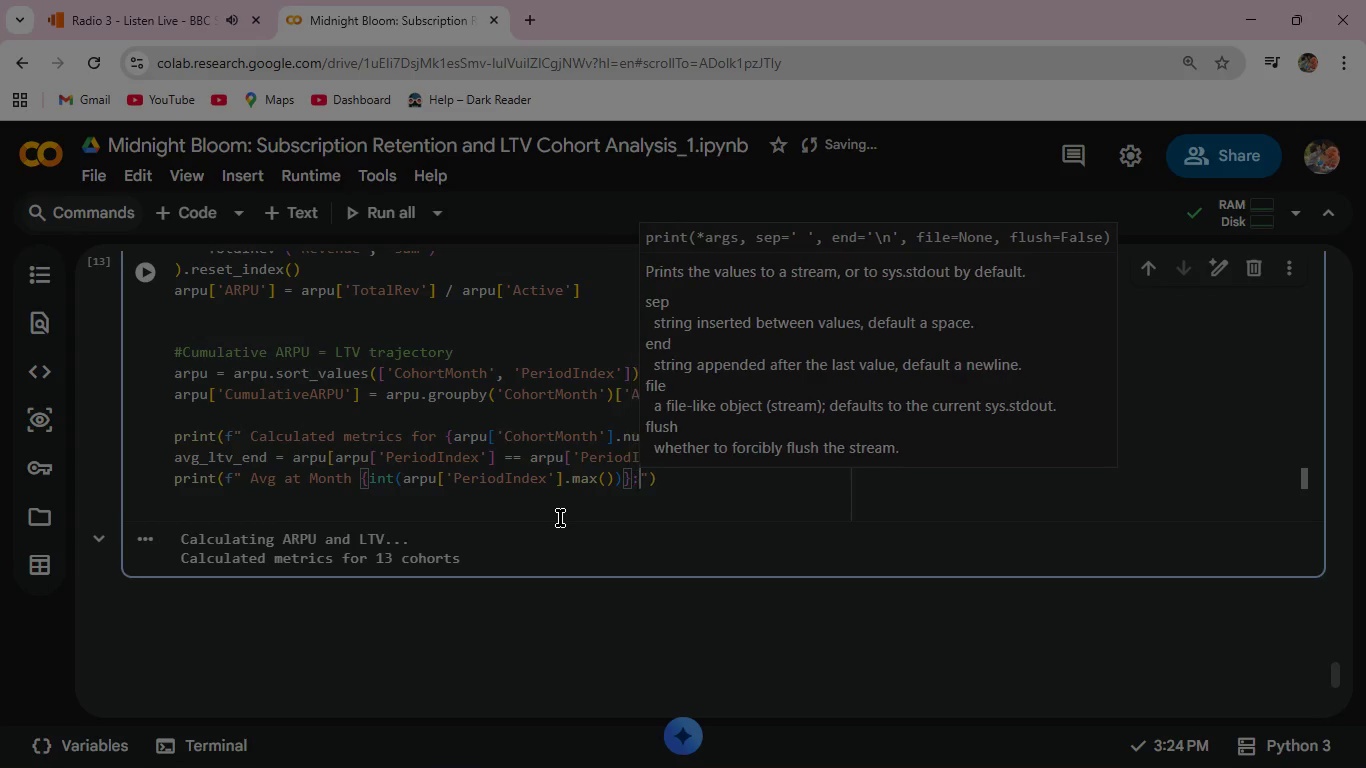 
key(Shift+Semicolon)
 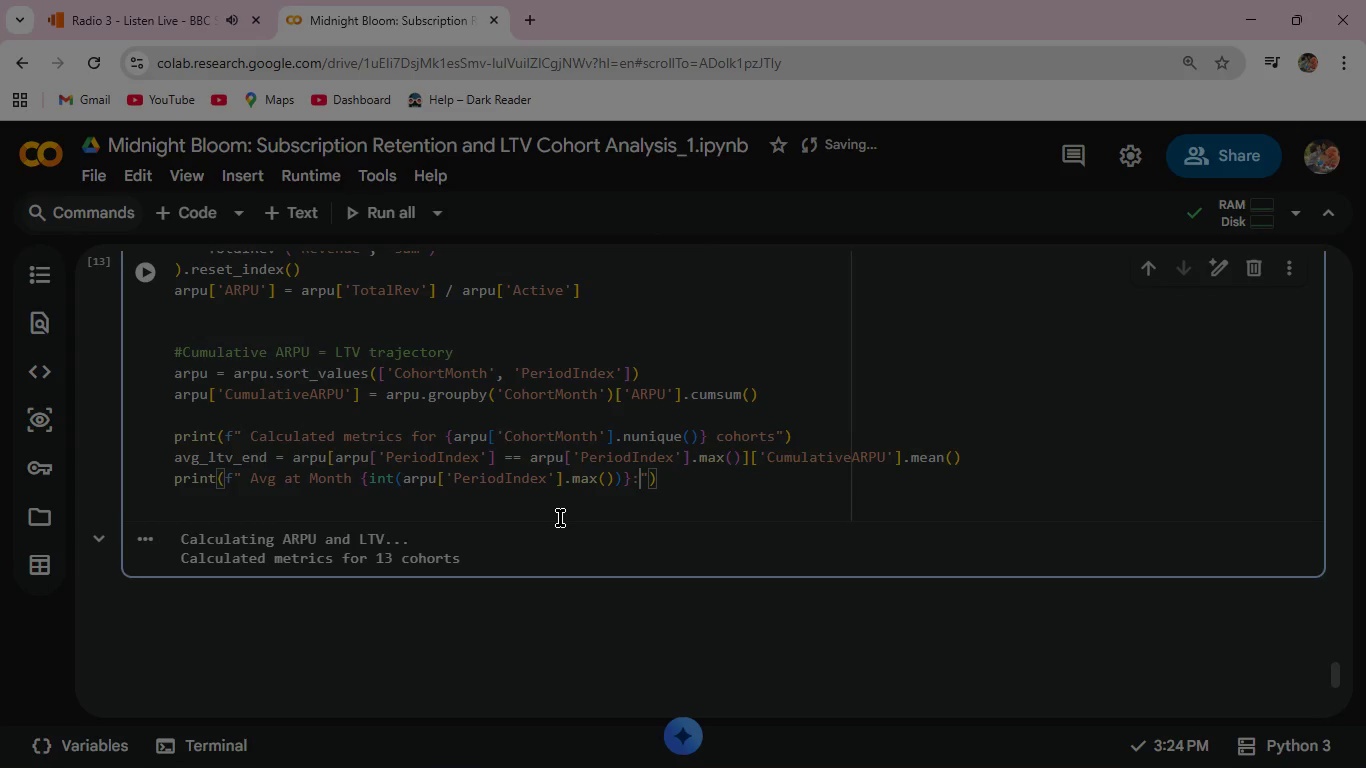 
key(Space)
 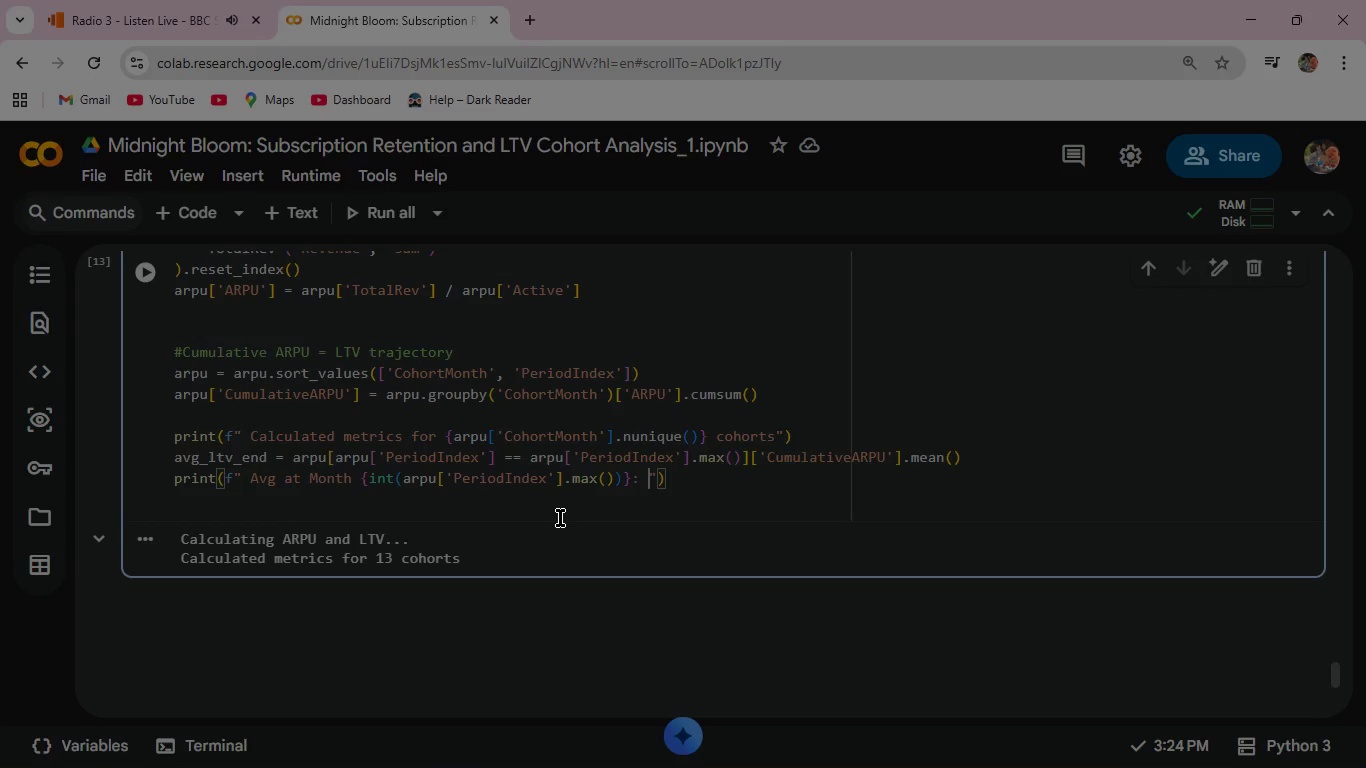 
wait(7.58)
 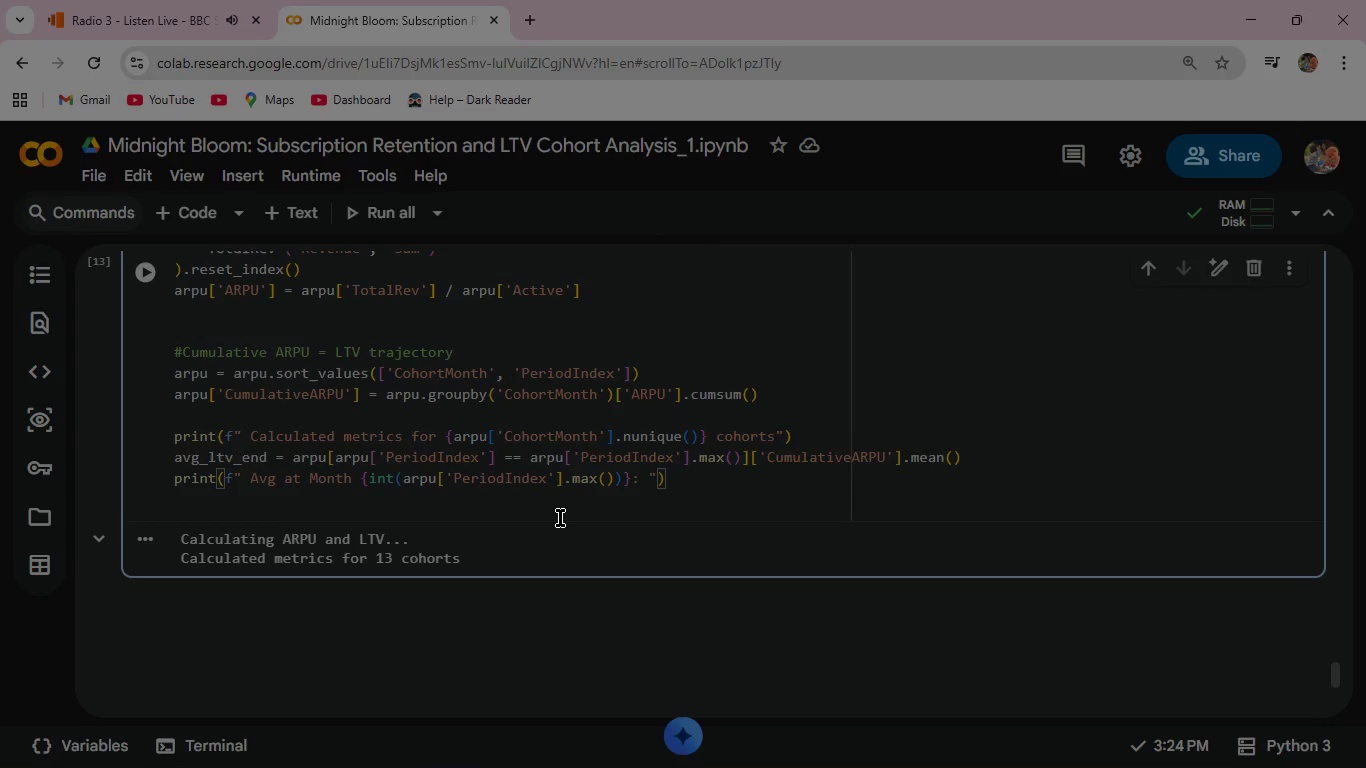 
type(${avg)
 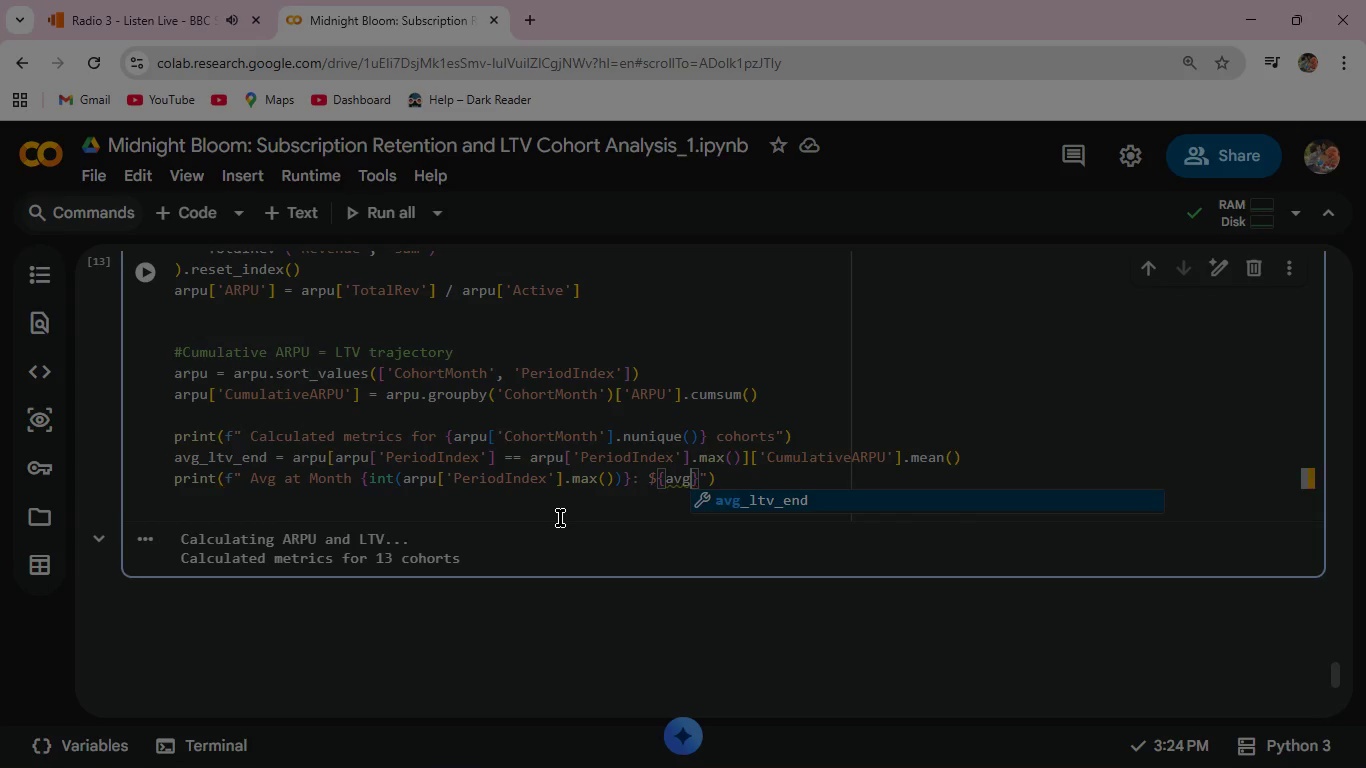 
key(Enter)
 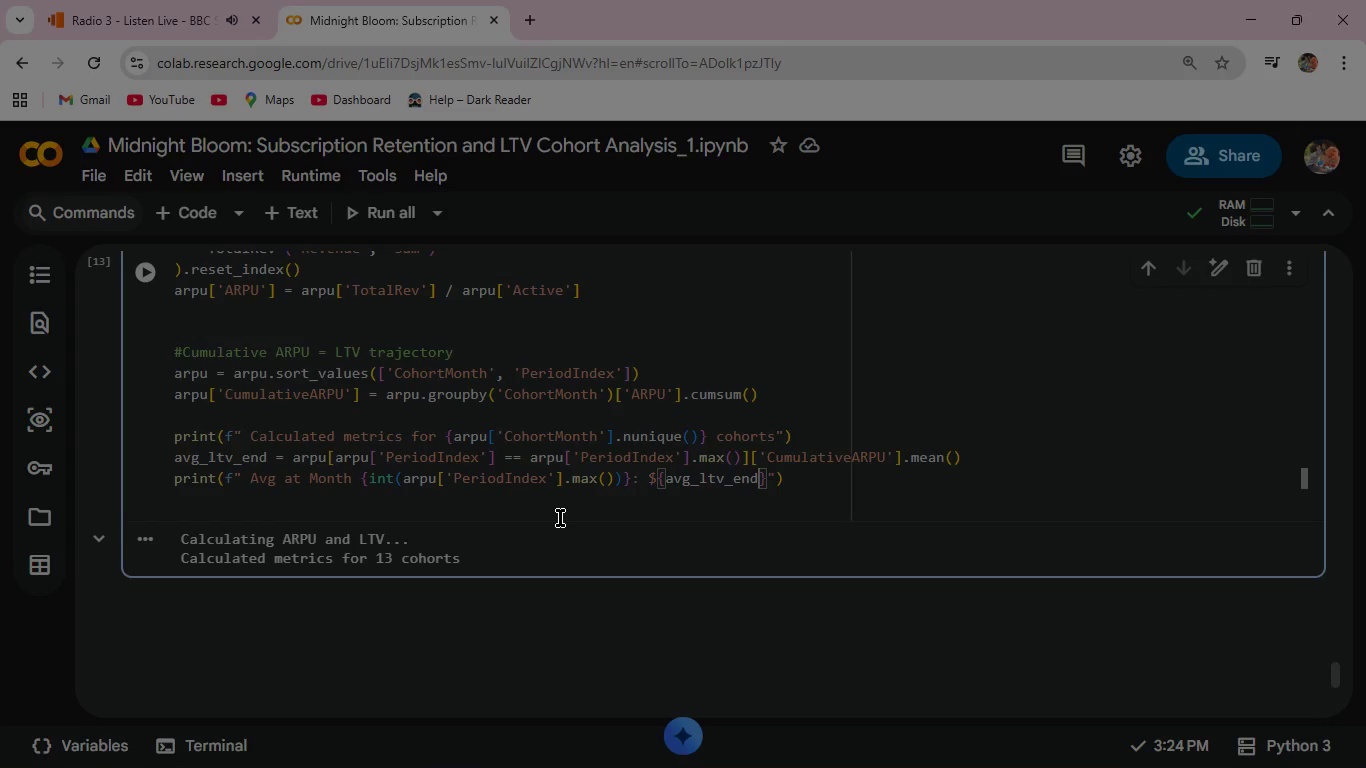 
type(: .2f)
 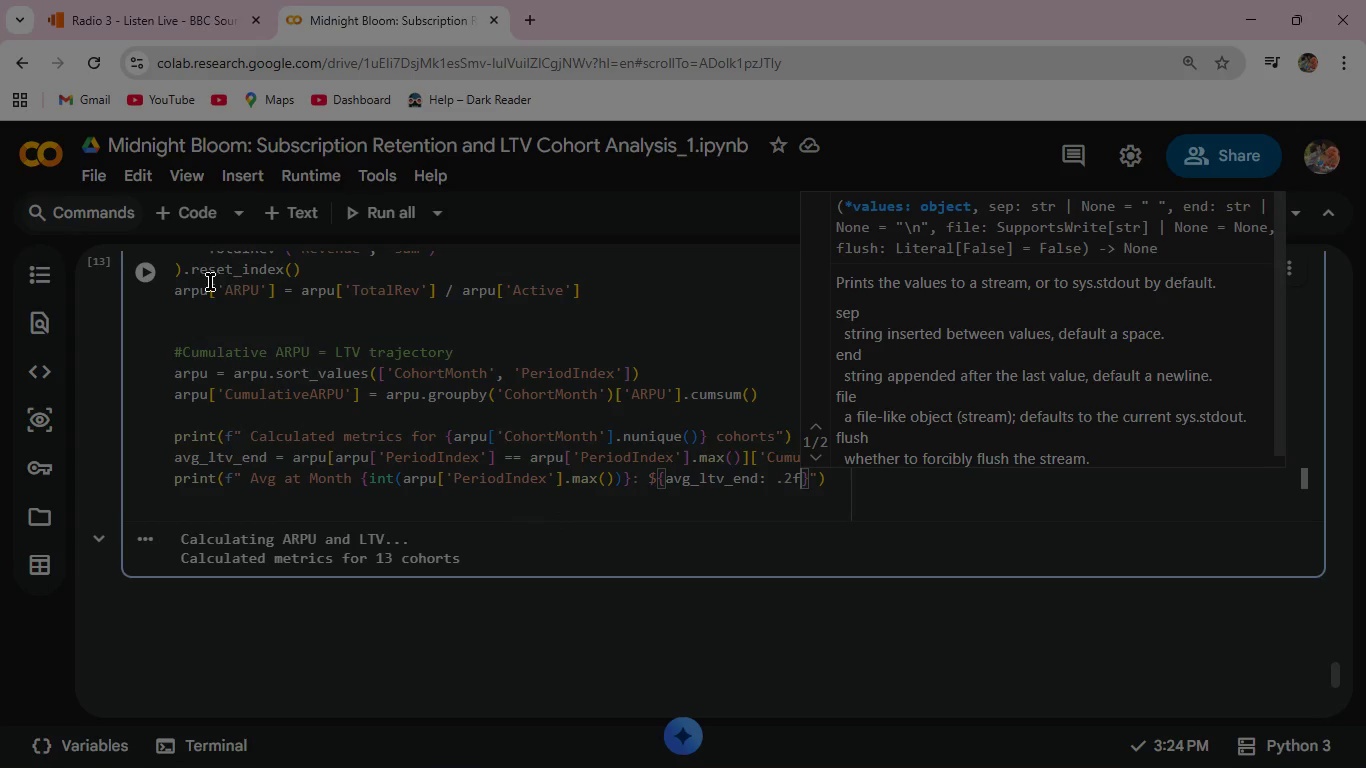 
left_click([149, 276])
 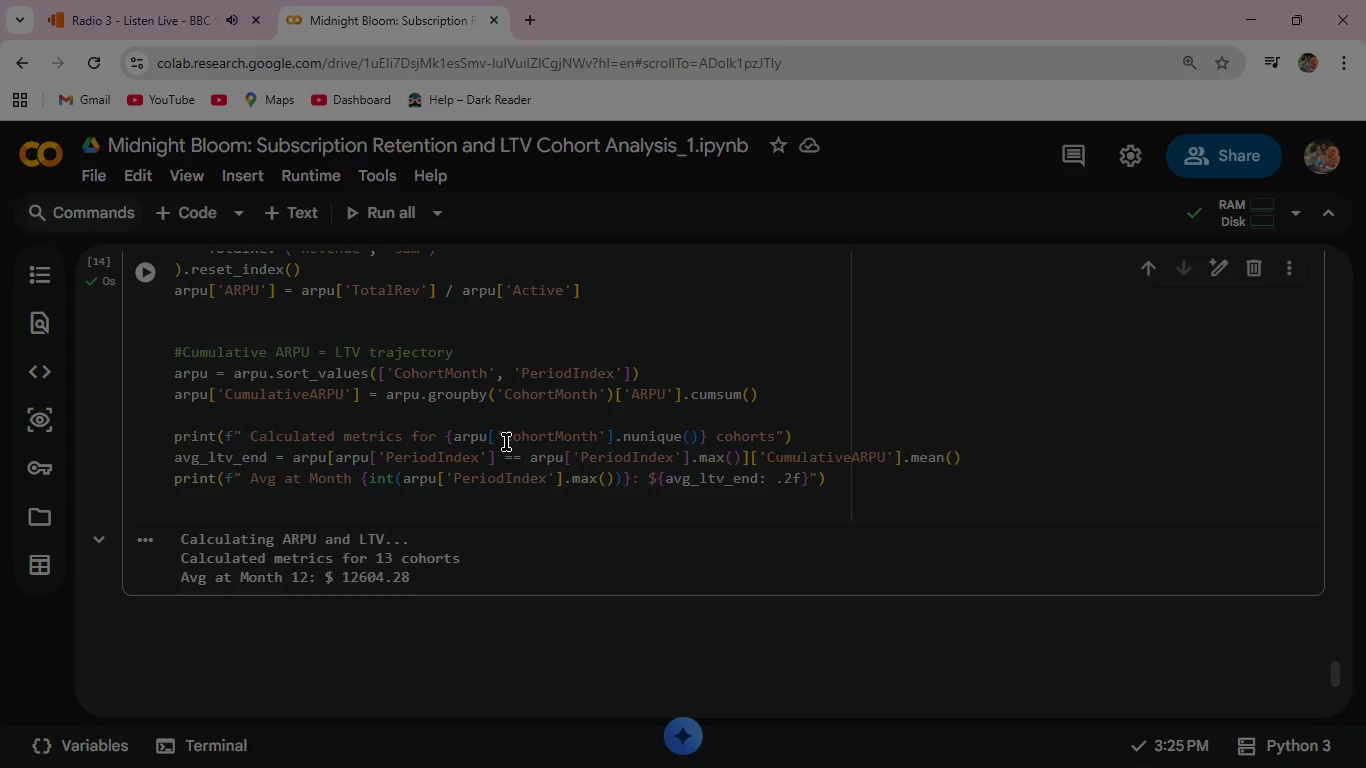 
wait(29.61)
 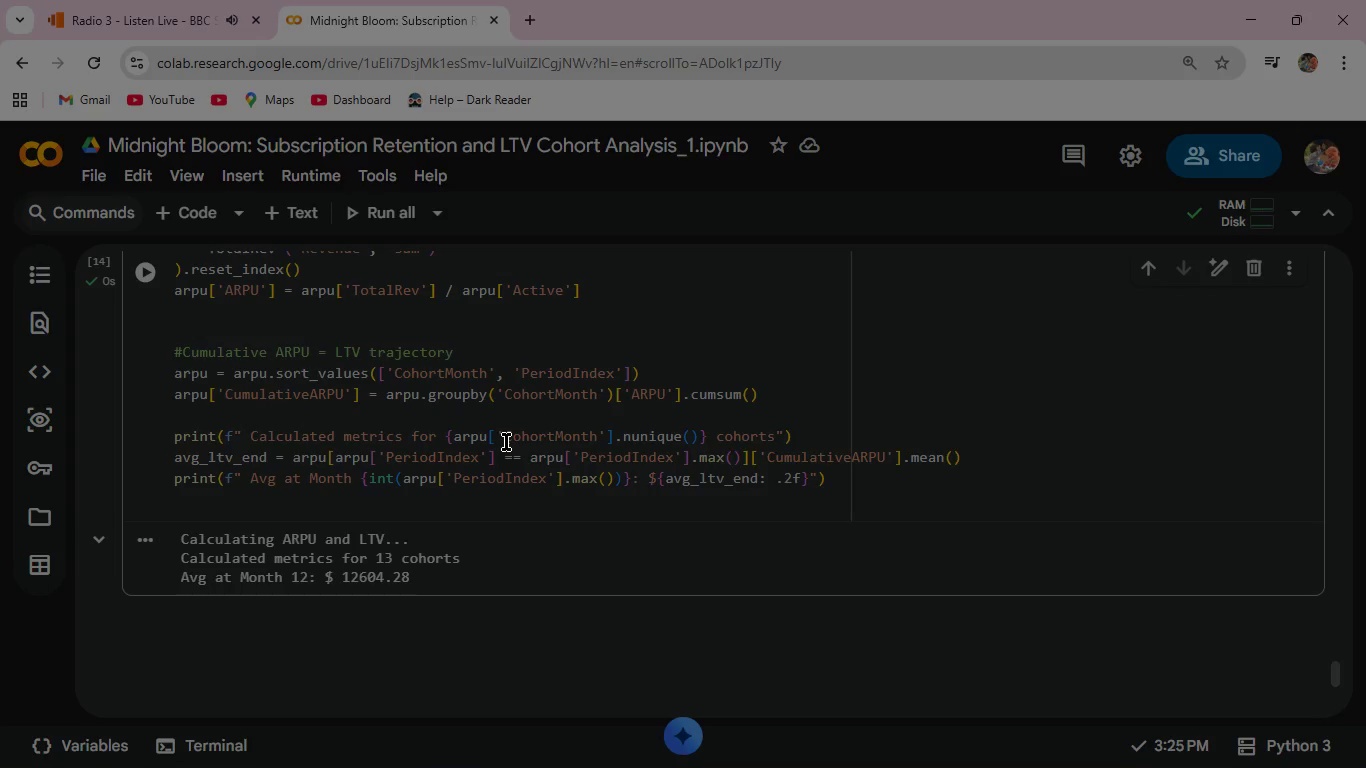 
left_click([858, 473])
 